 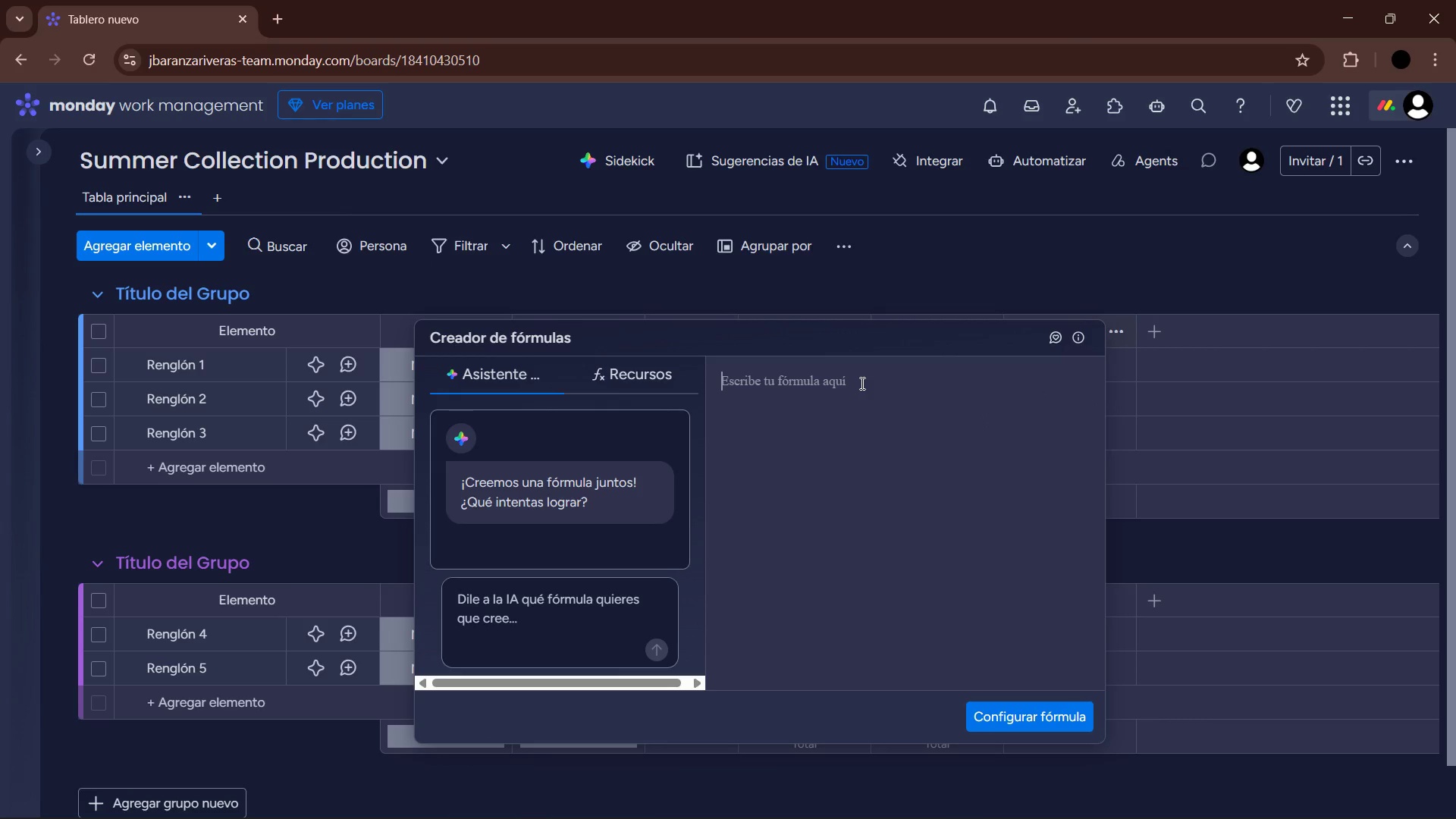 
type(prop)
 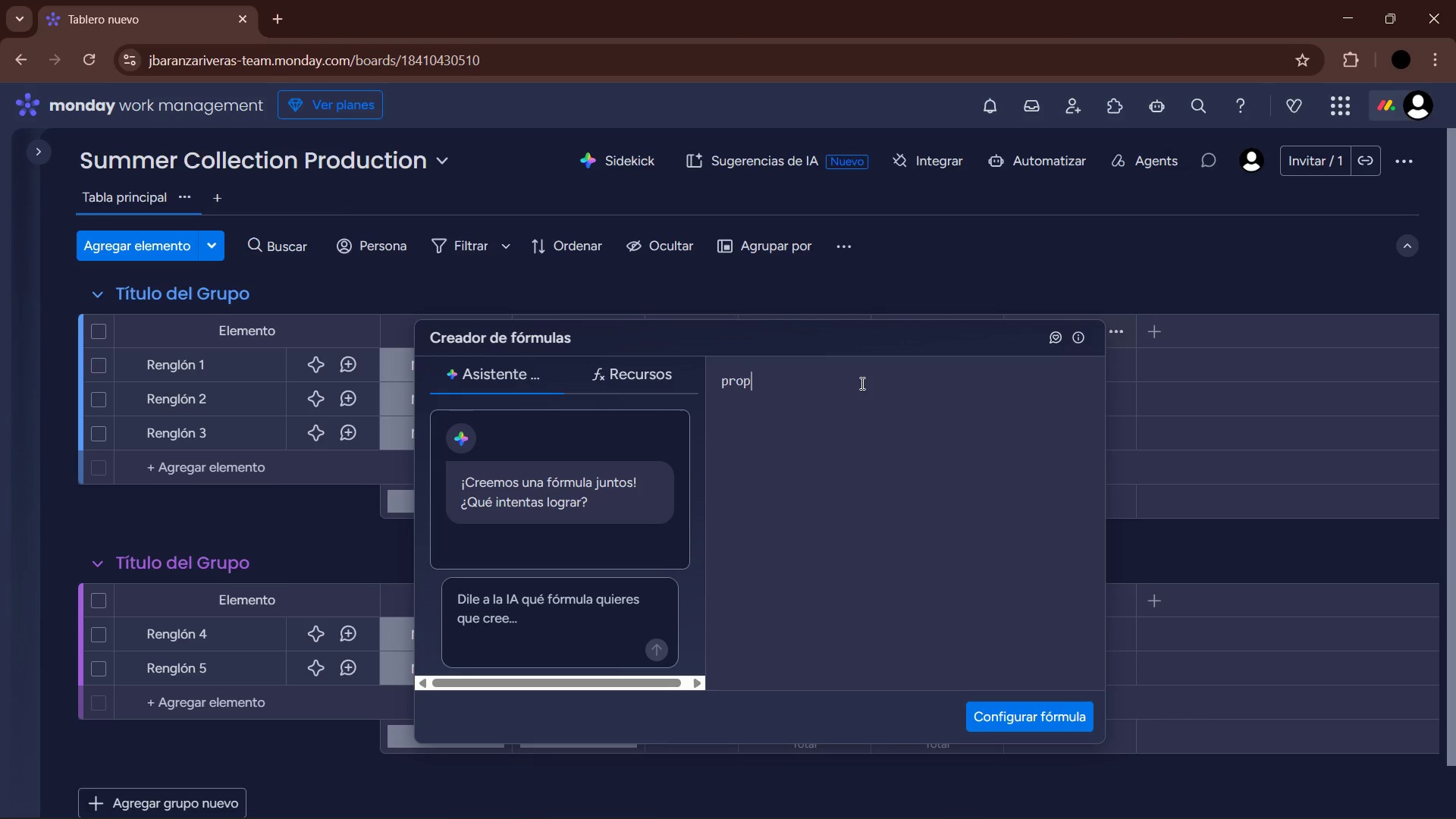 
hold_key(key=Backspace, duration=1.08)
 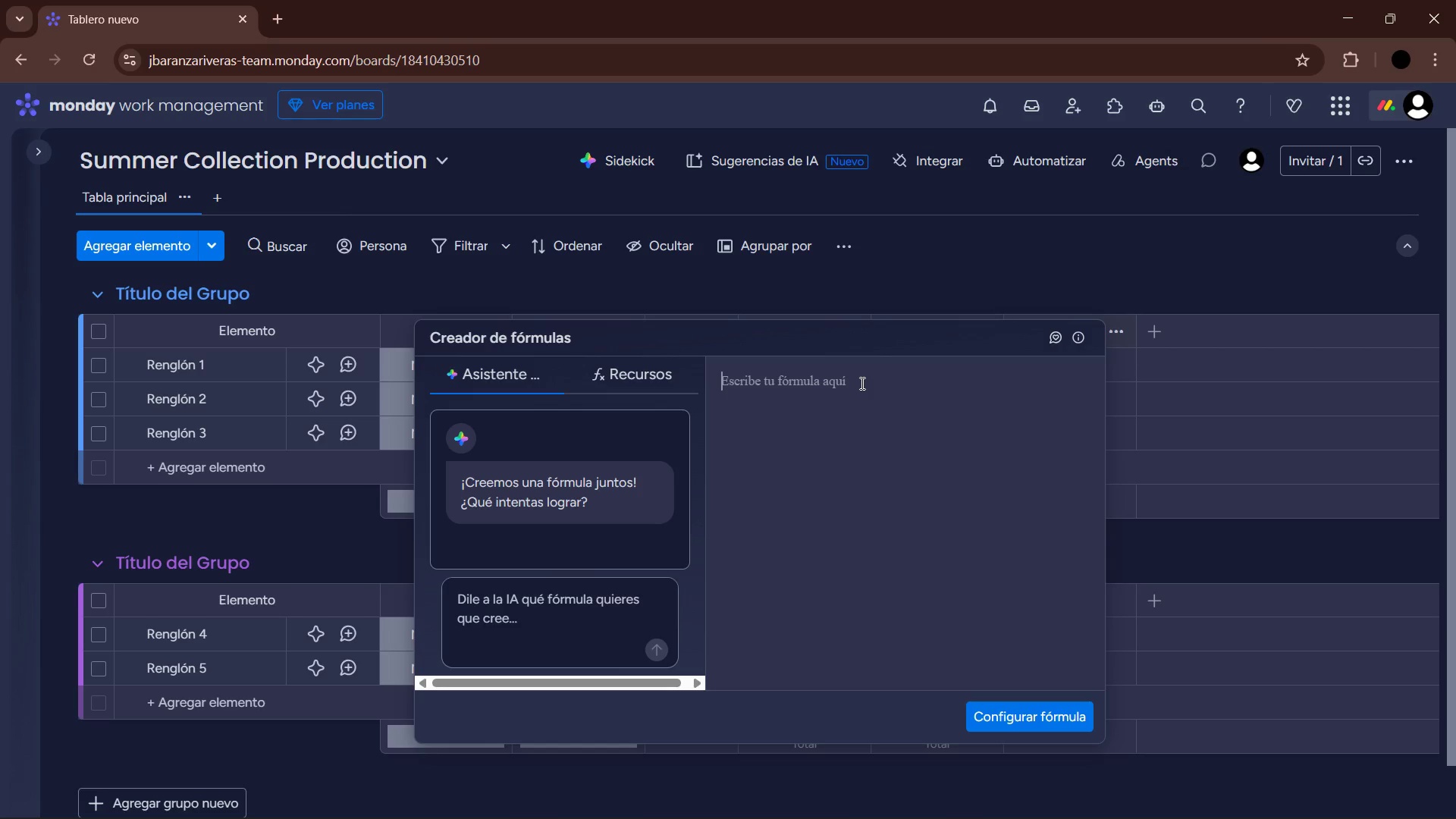 
wait(18.69)
 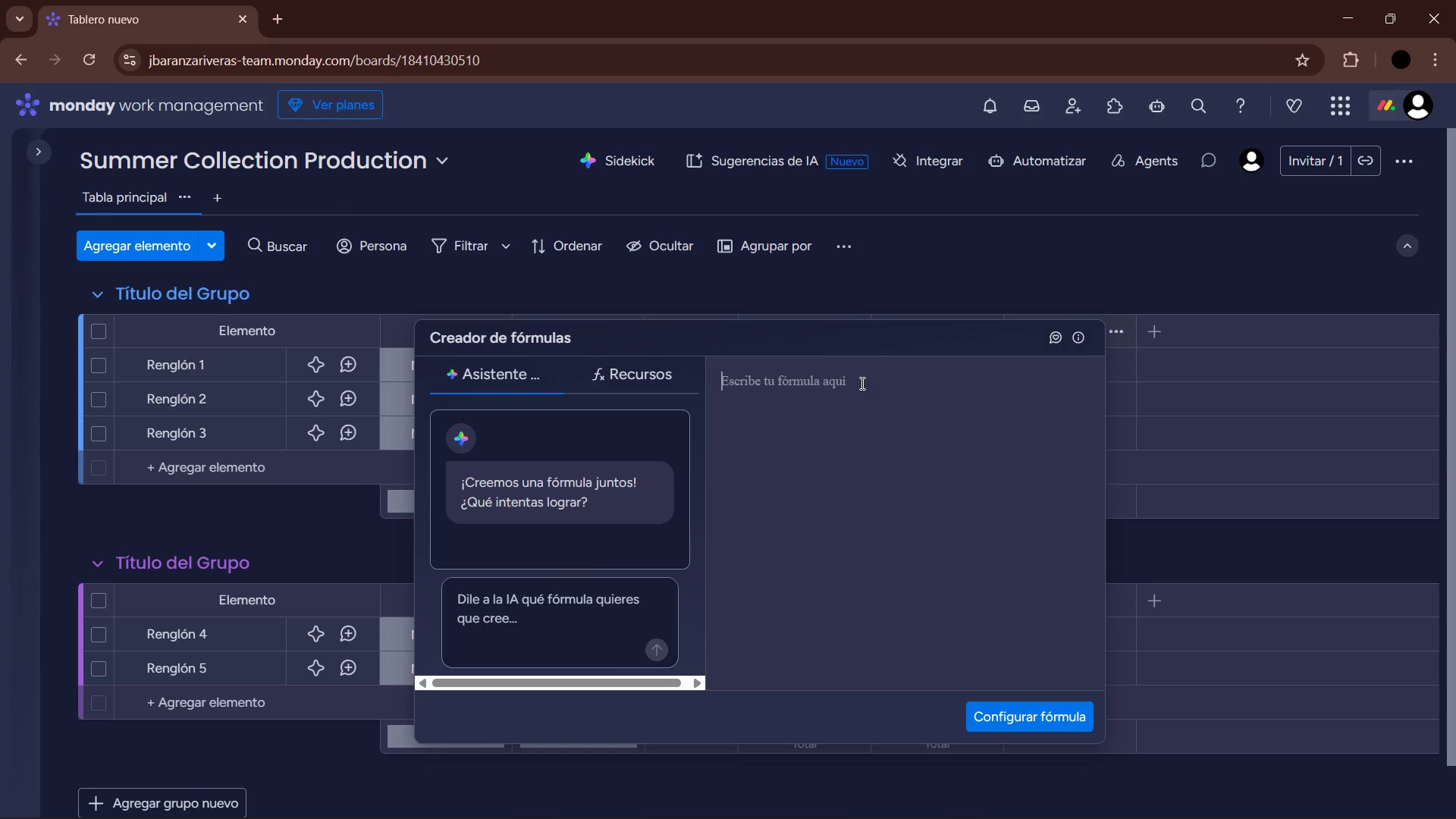 
type(')
key(Backspace)
key(Backspace)
type(*'sto)
 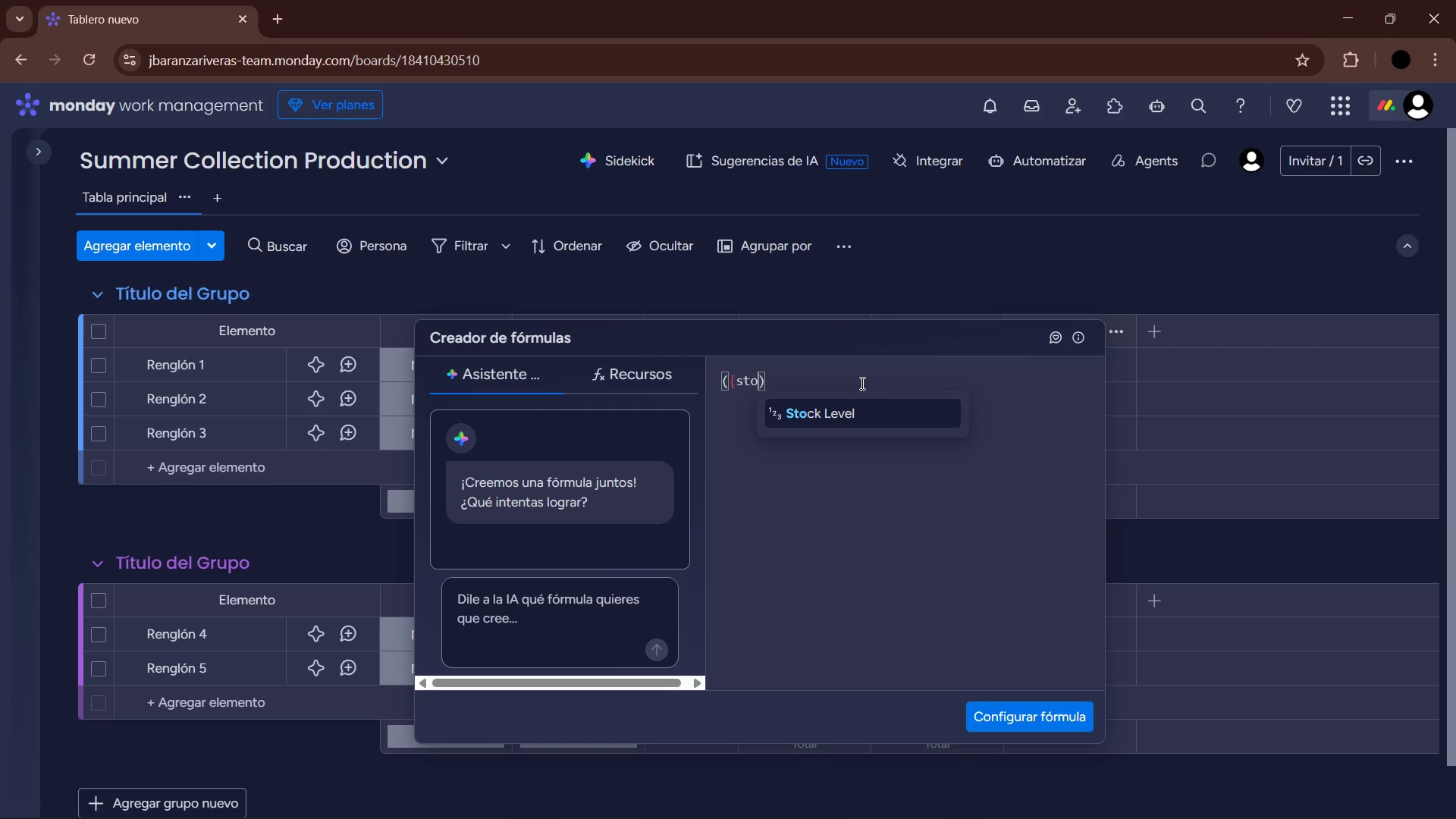 
key(Enter)
 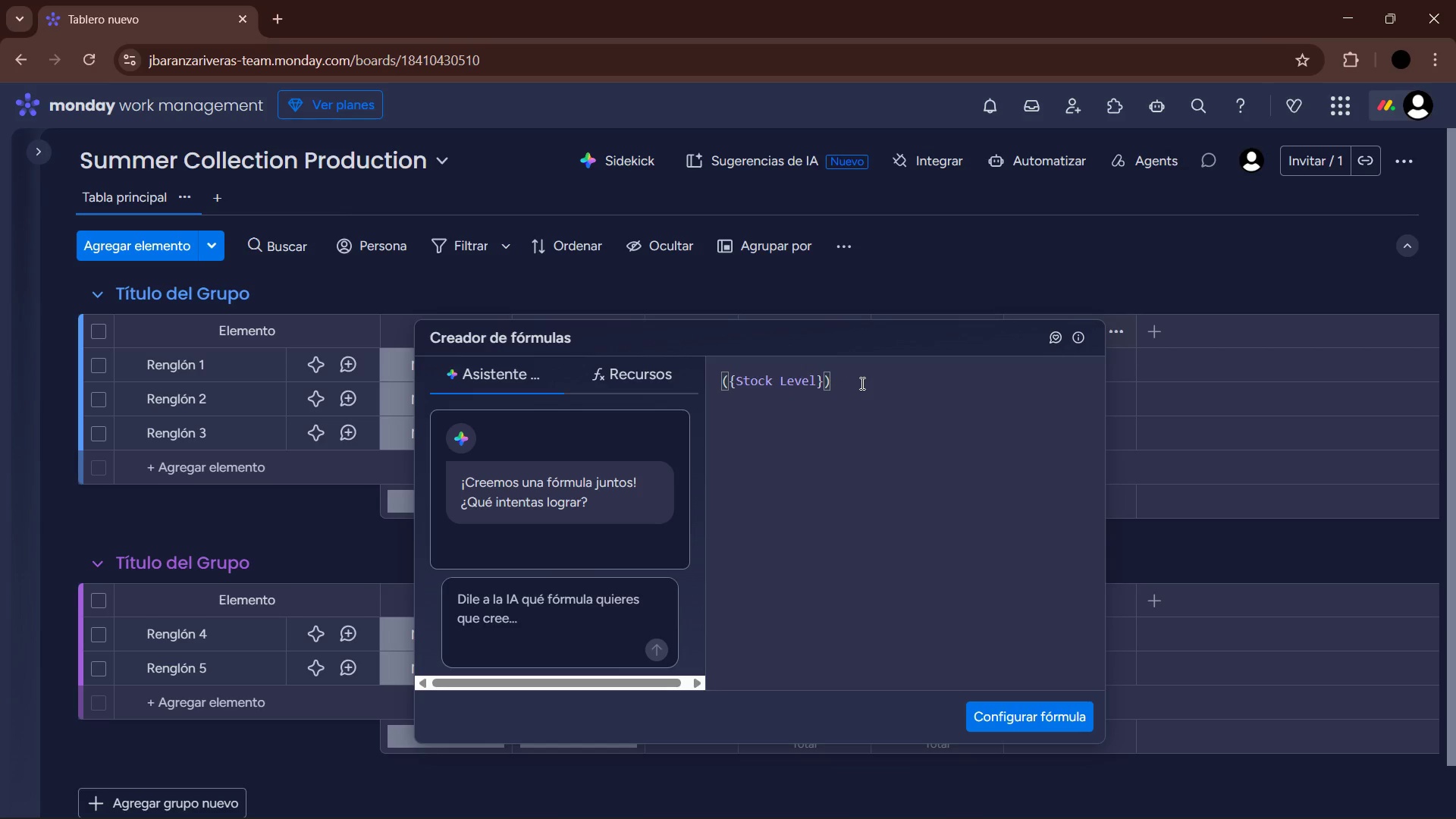 
key(Space)
 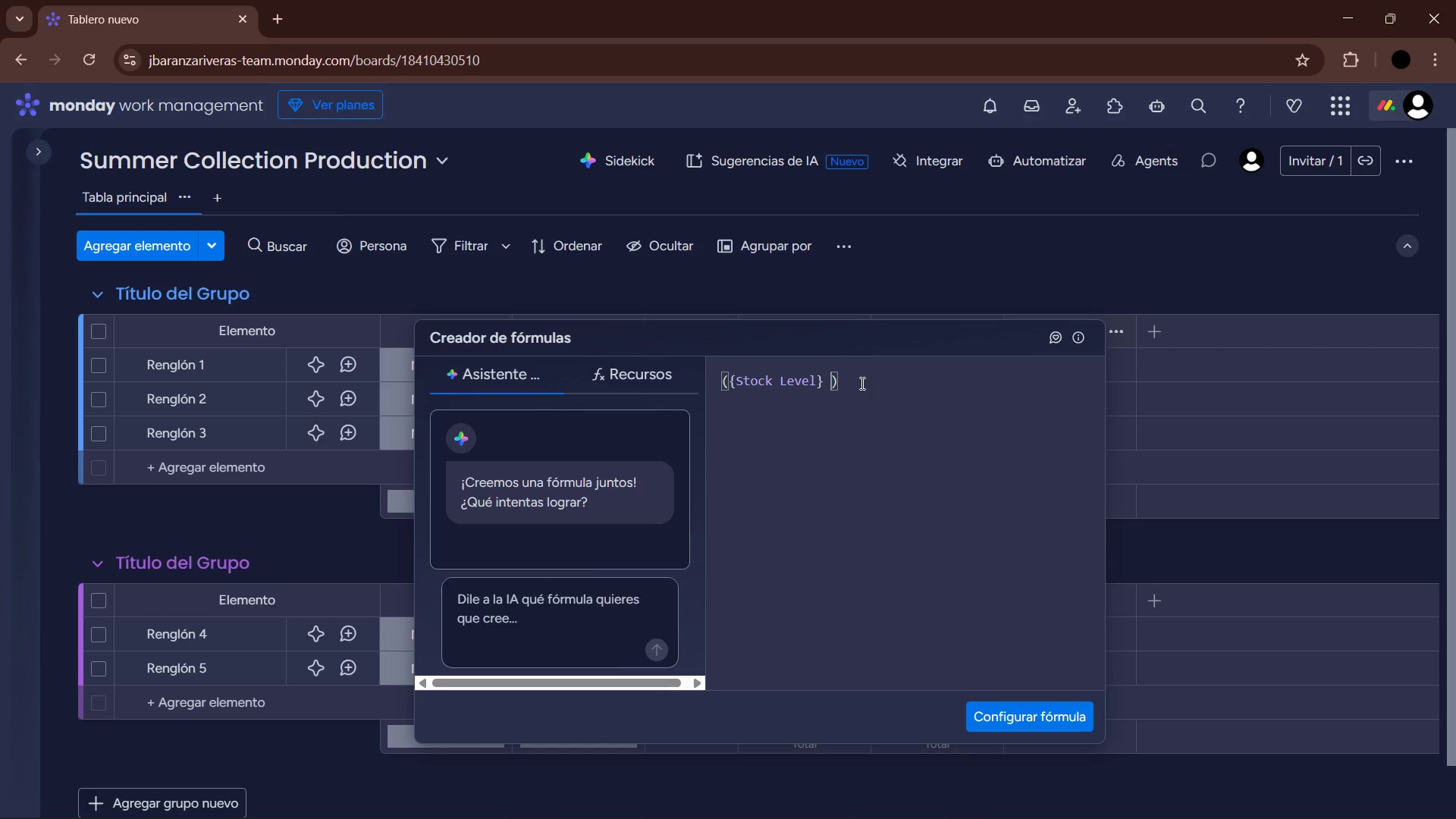 
key(NumpadDivide)
 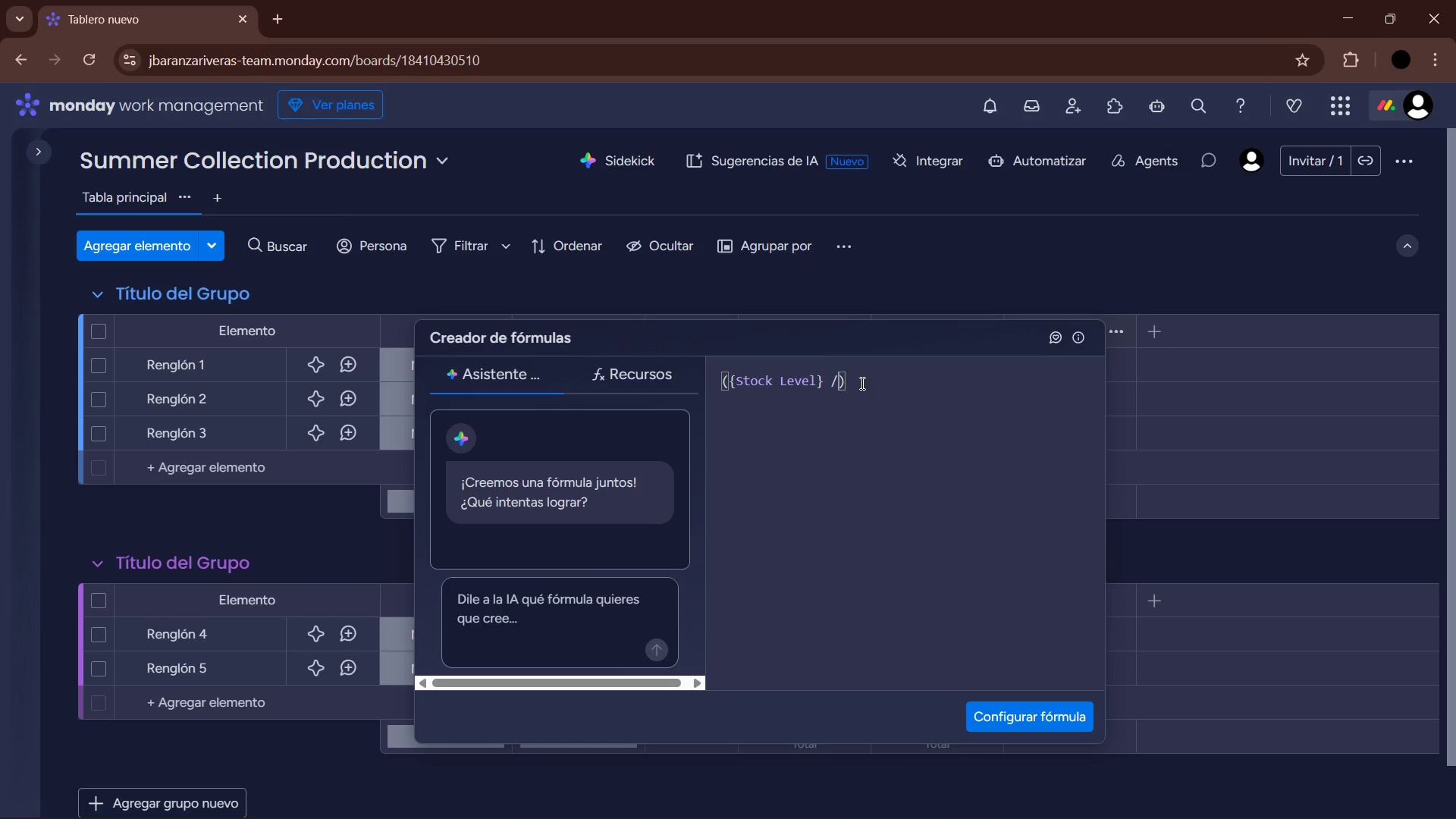 
key(Space)
 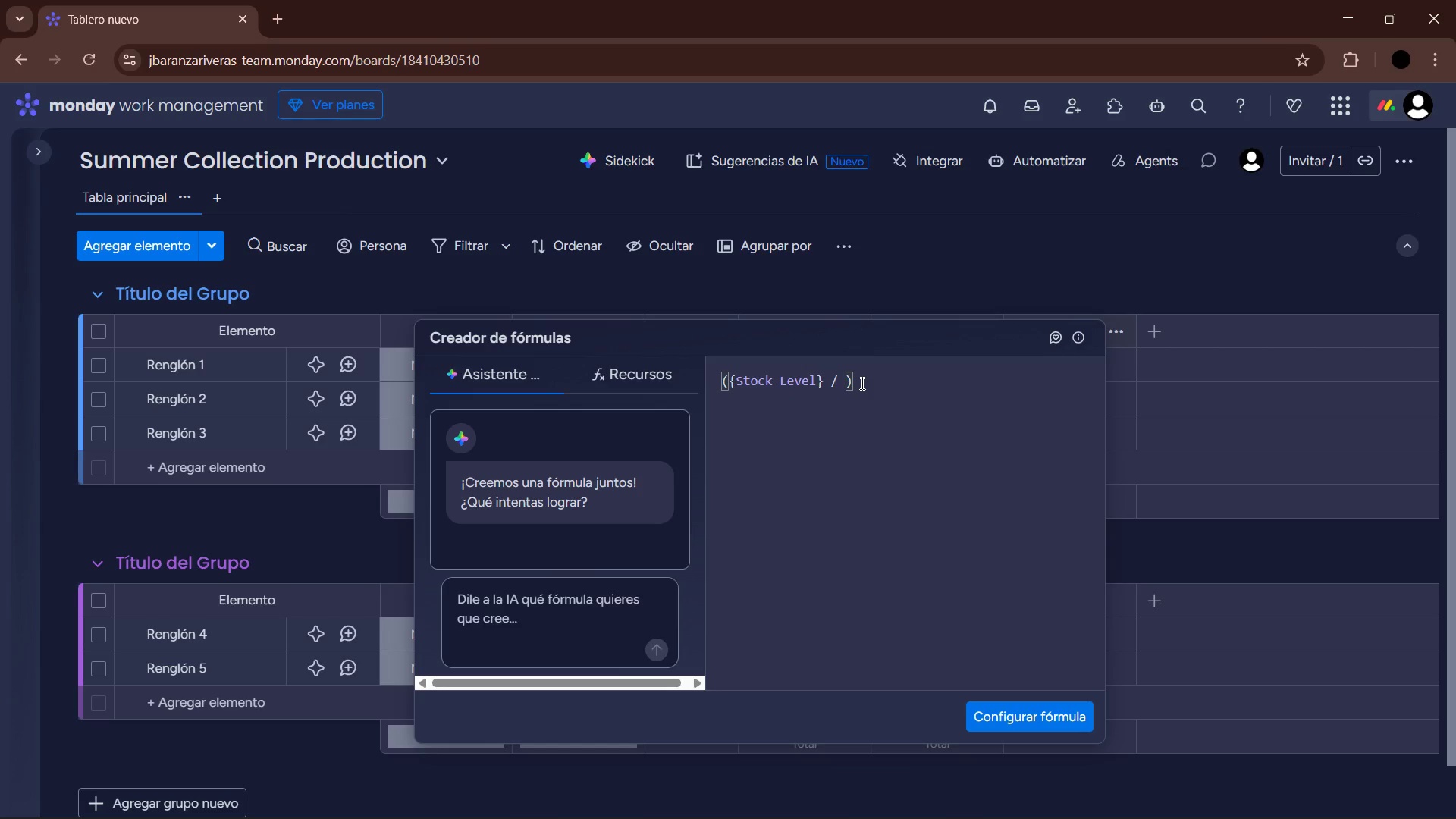 
key(Quote)
 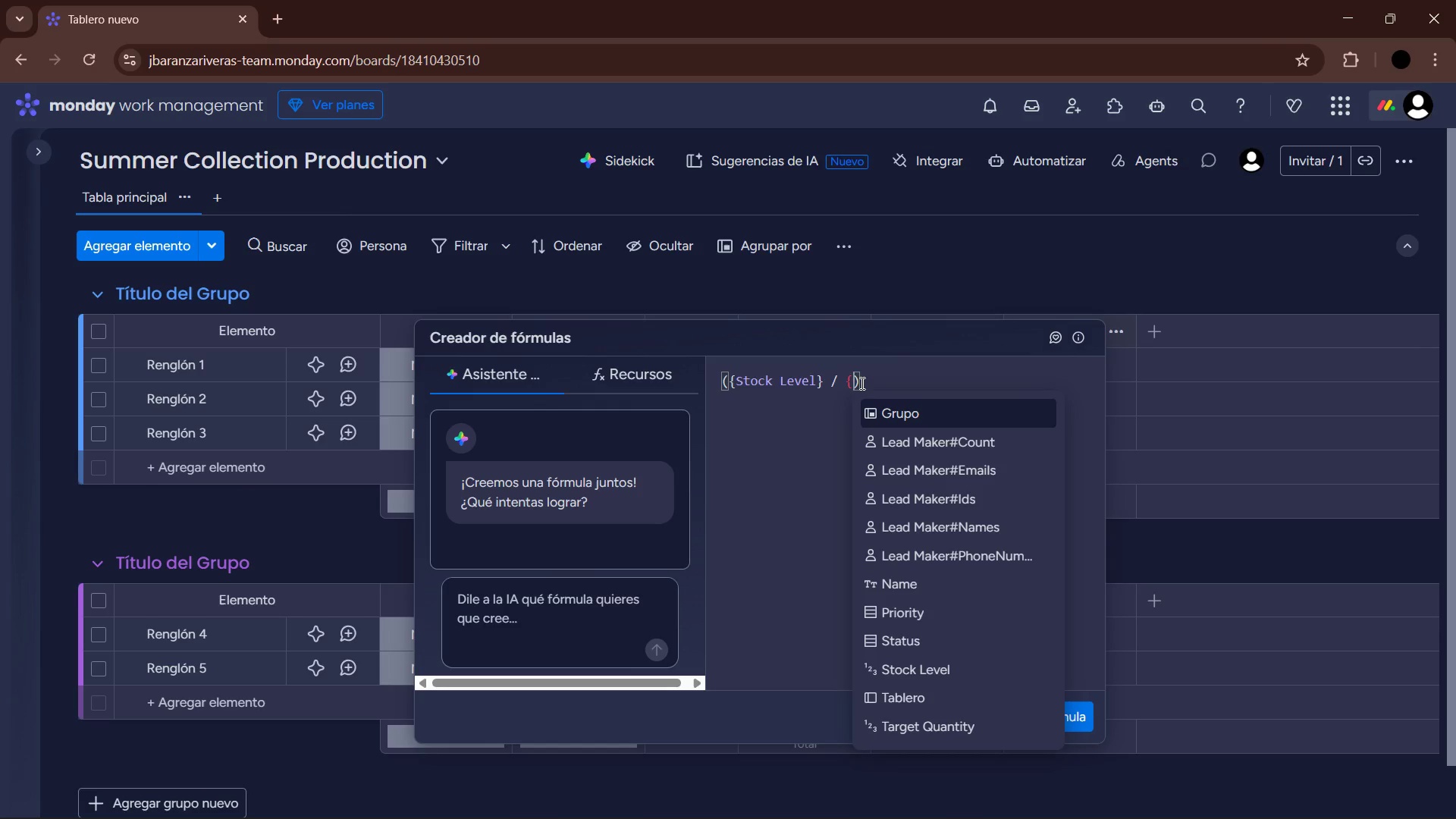 
key(S)
 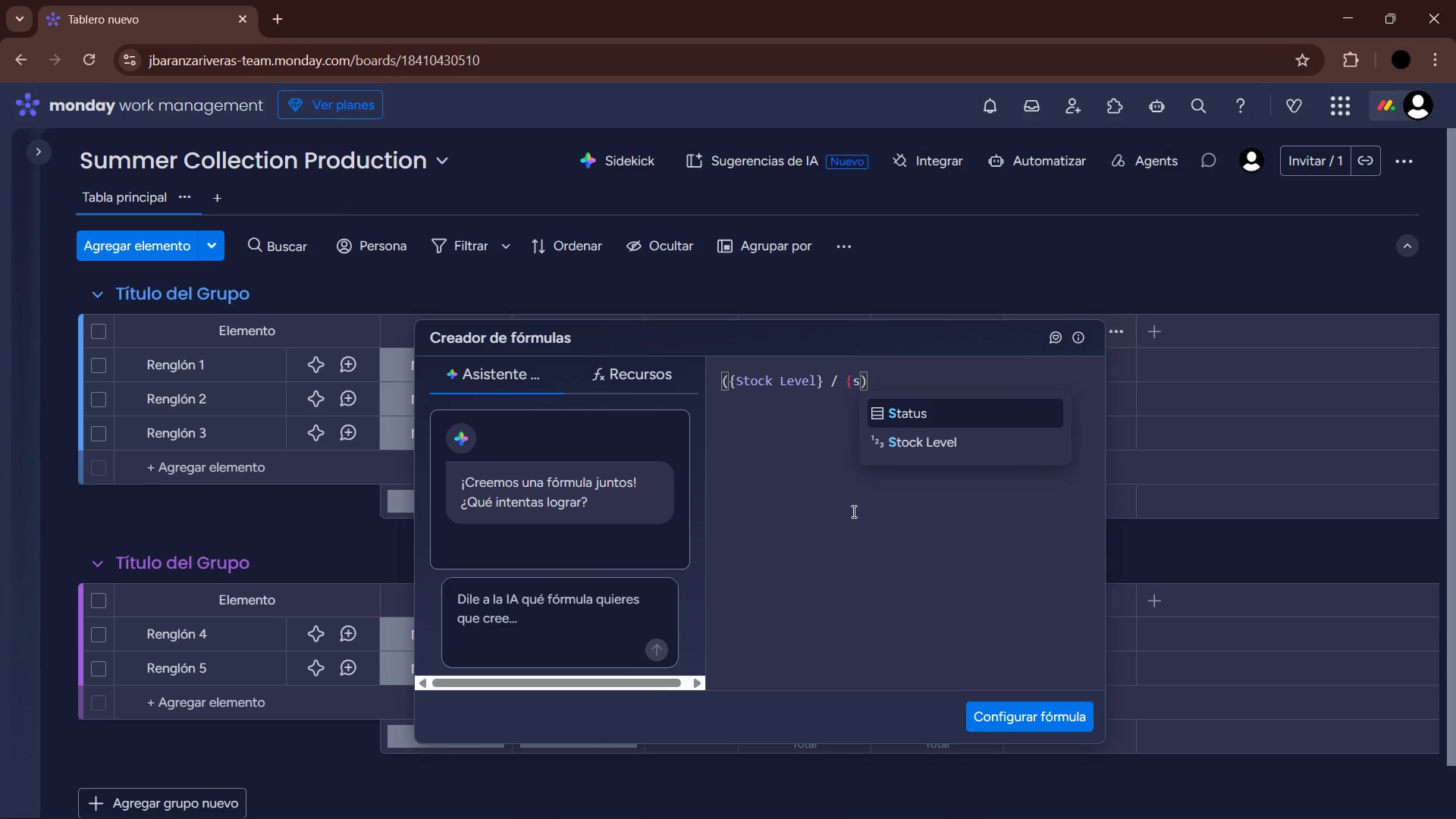 
key(Backspace)
 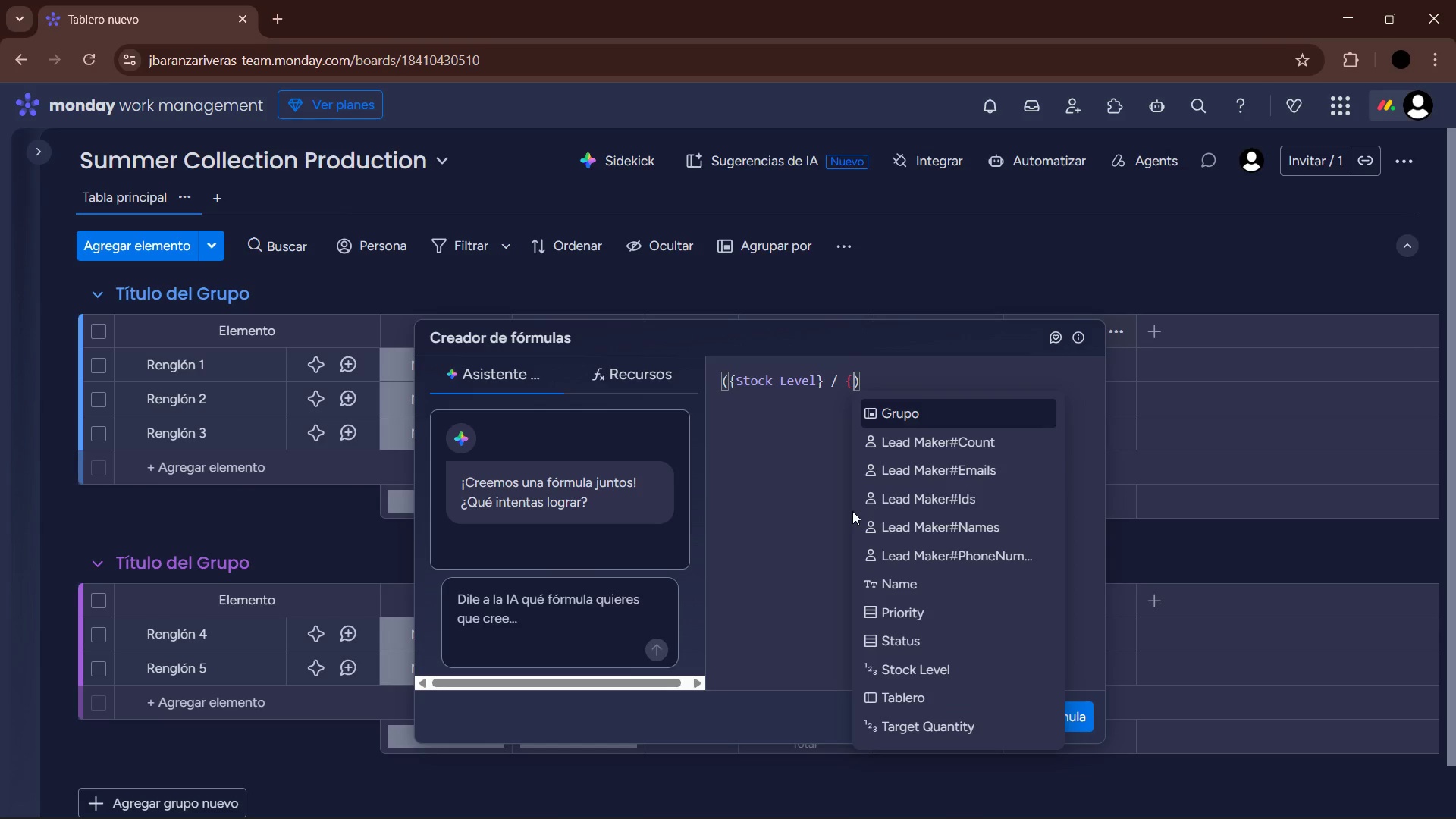 
key(T)
 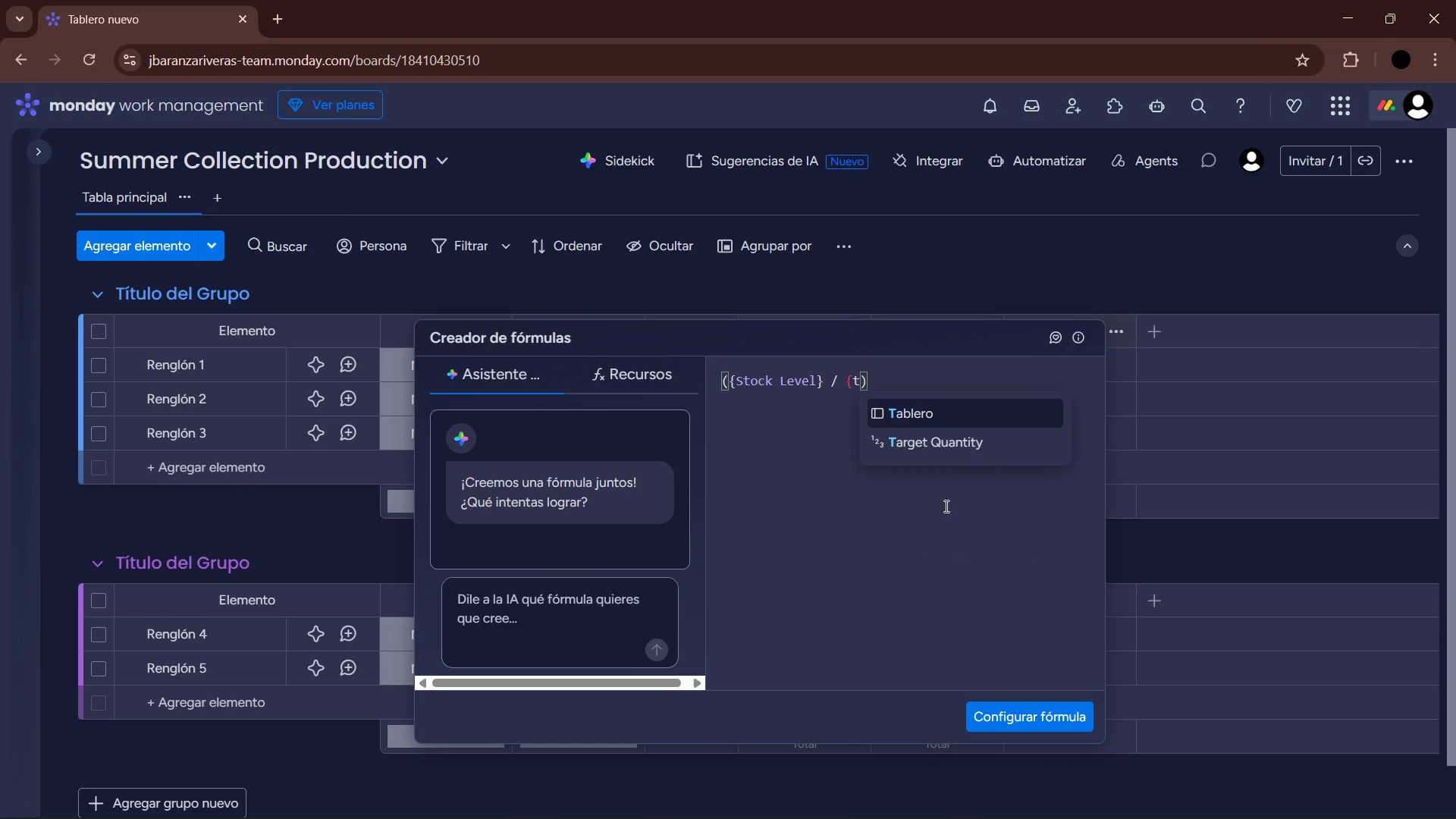 
left_click([981, 447])
 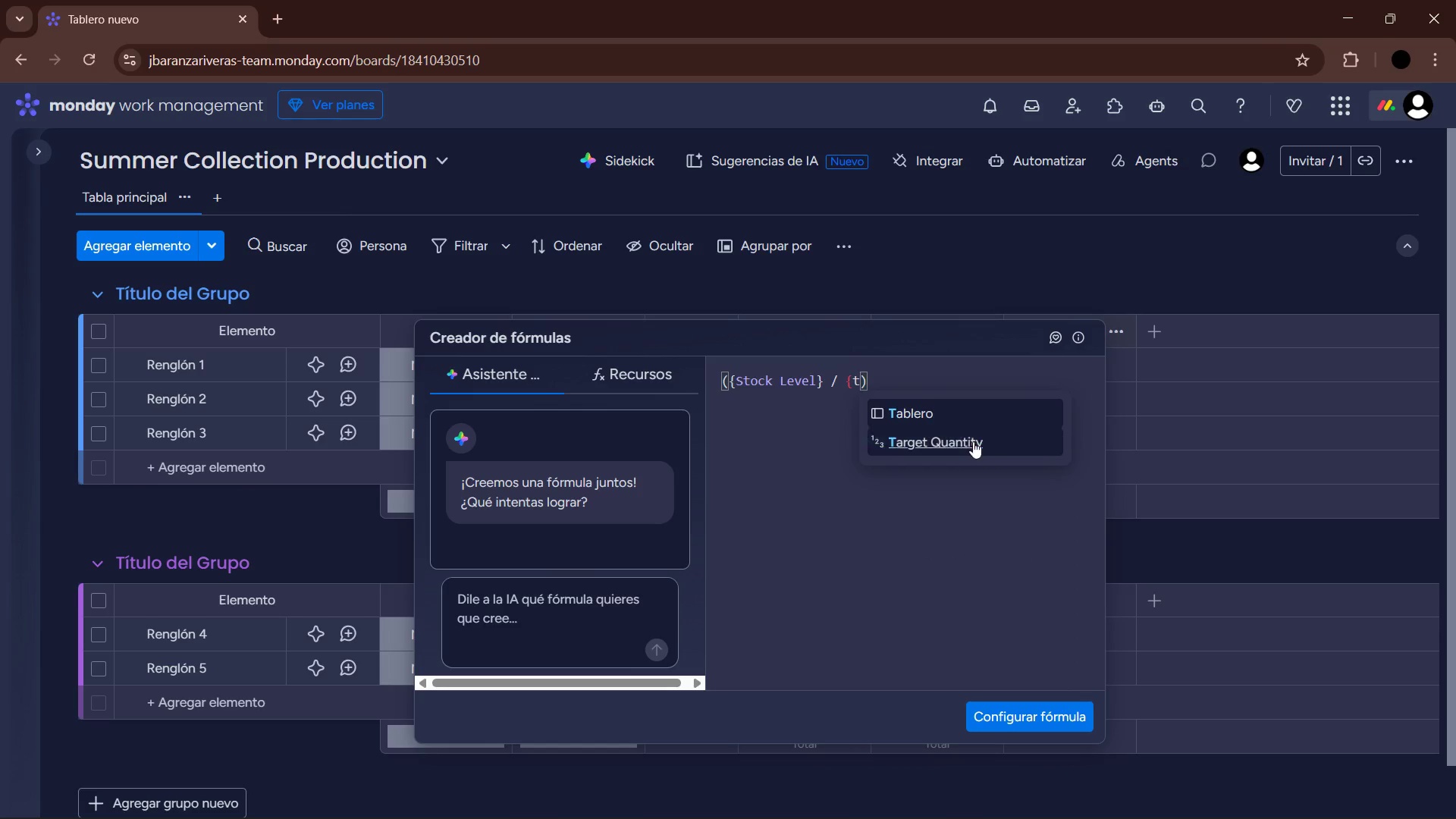 
left_click([968, 438])
 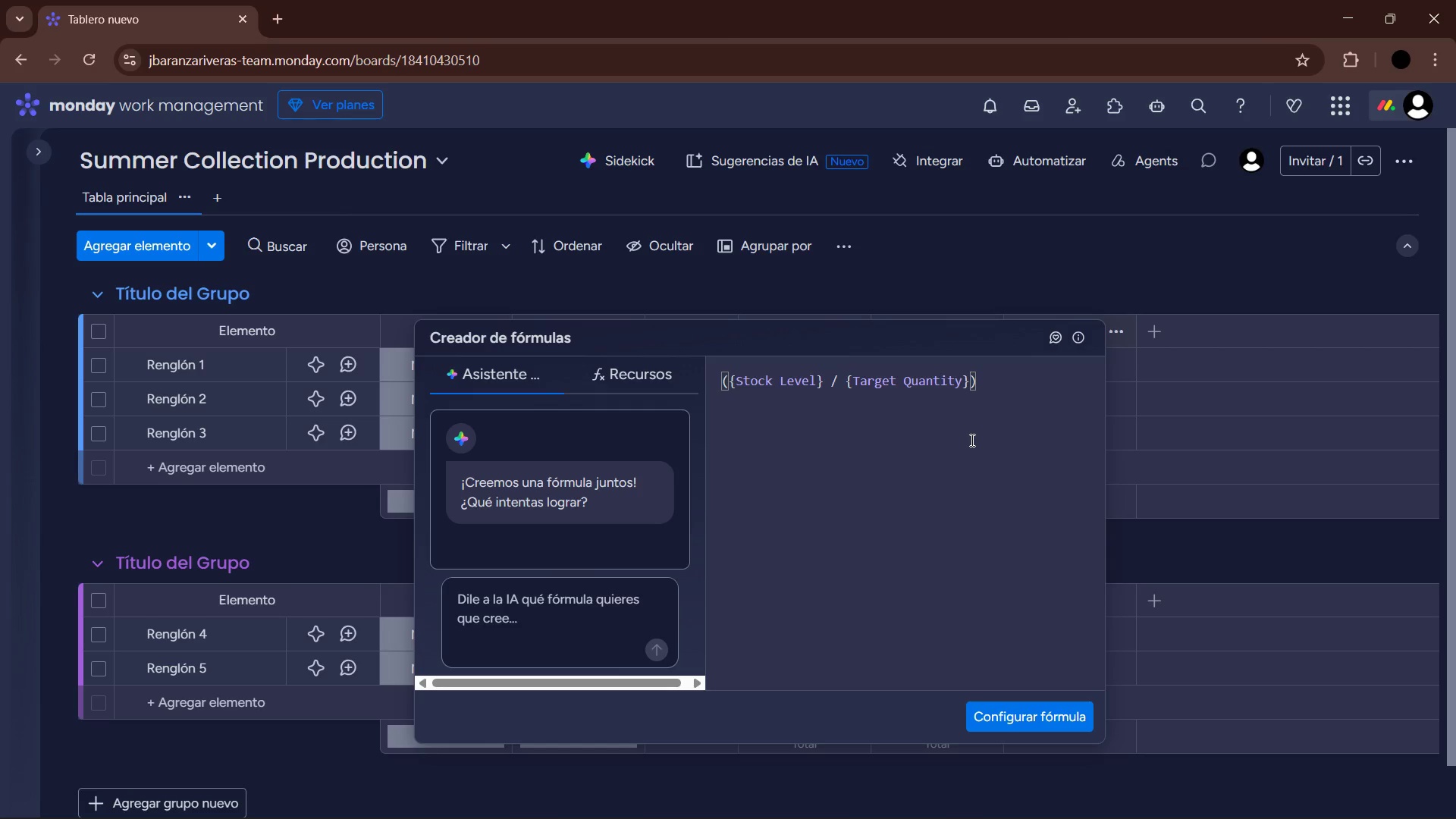 
left_click([1010, 403])
 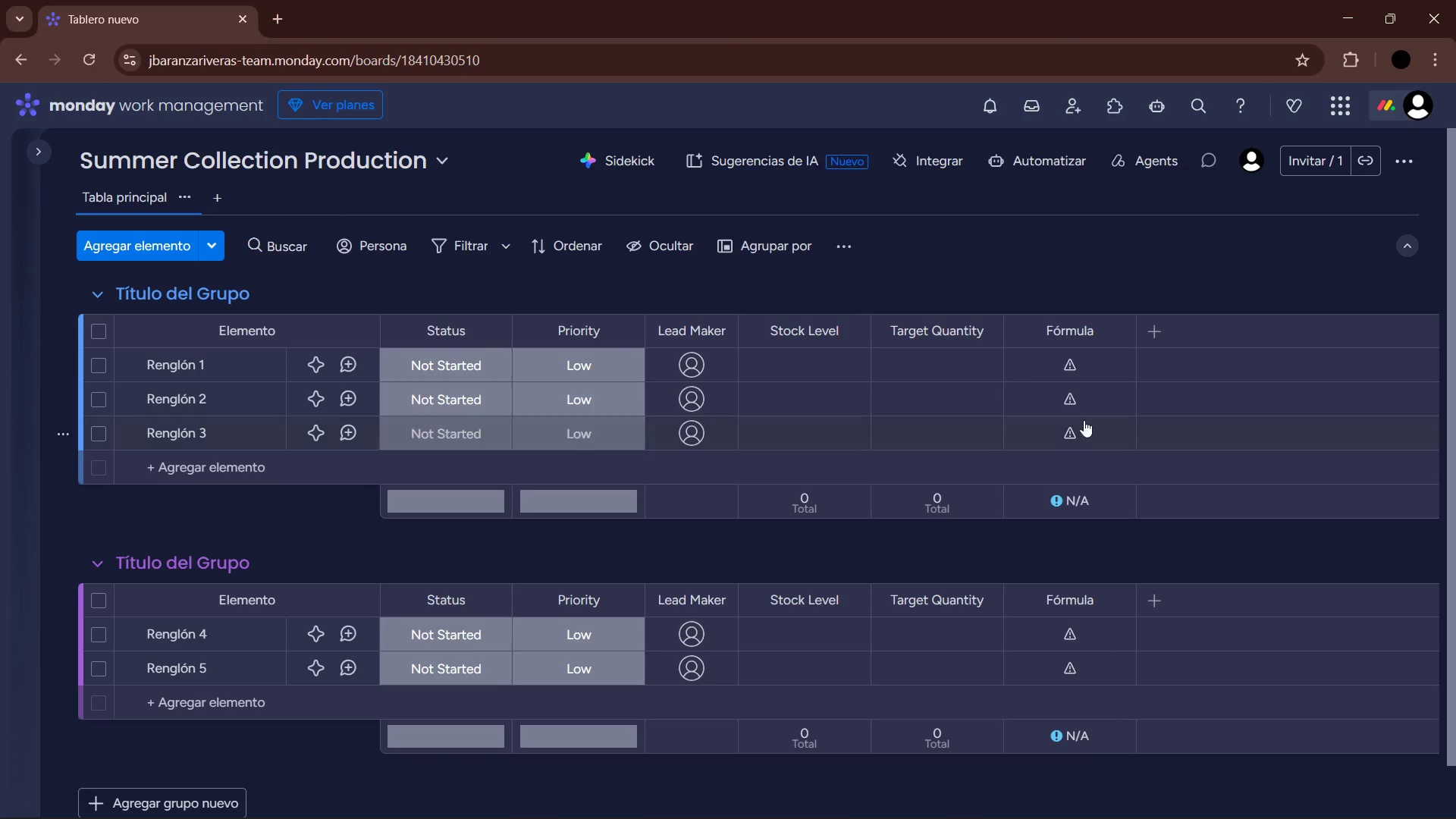 
left_click([796, 371])
 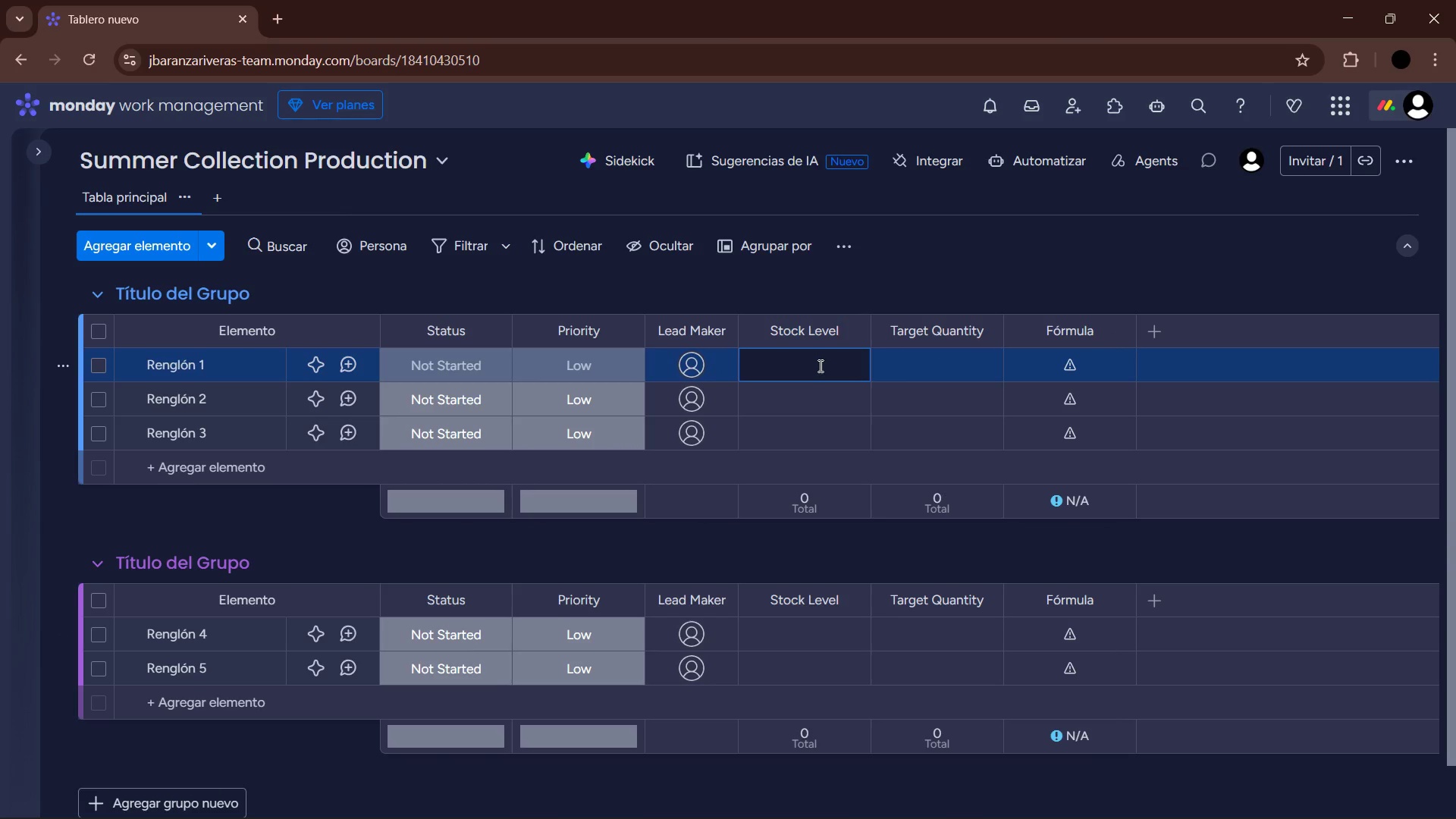 
key(Numpad4)
 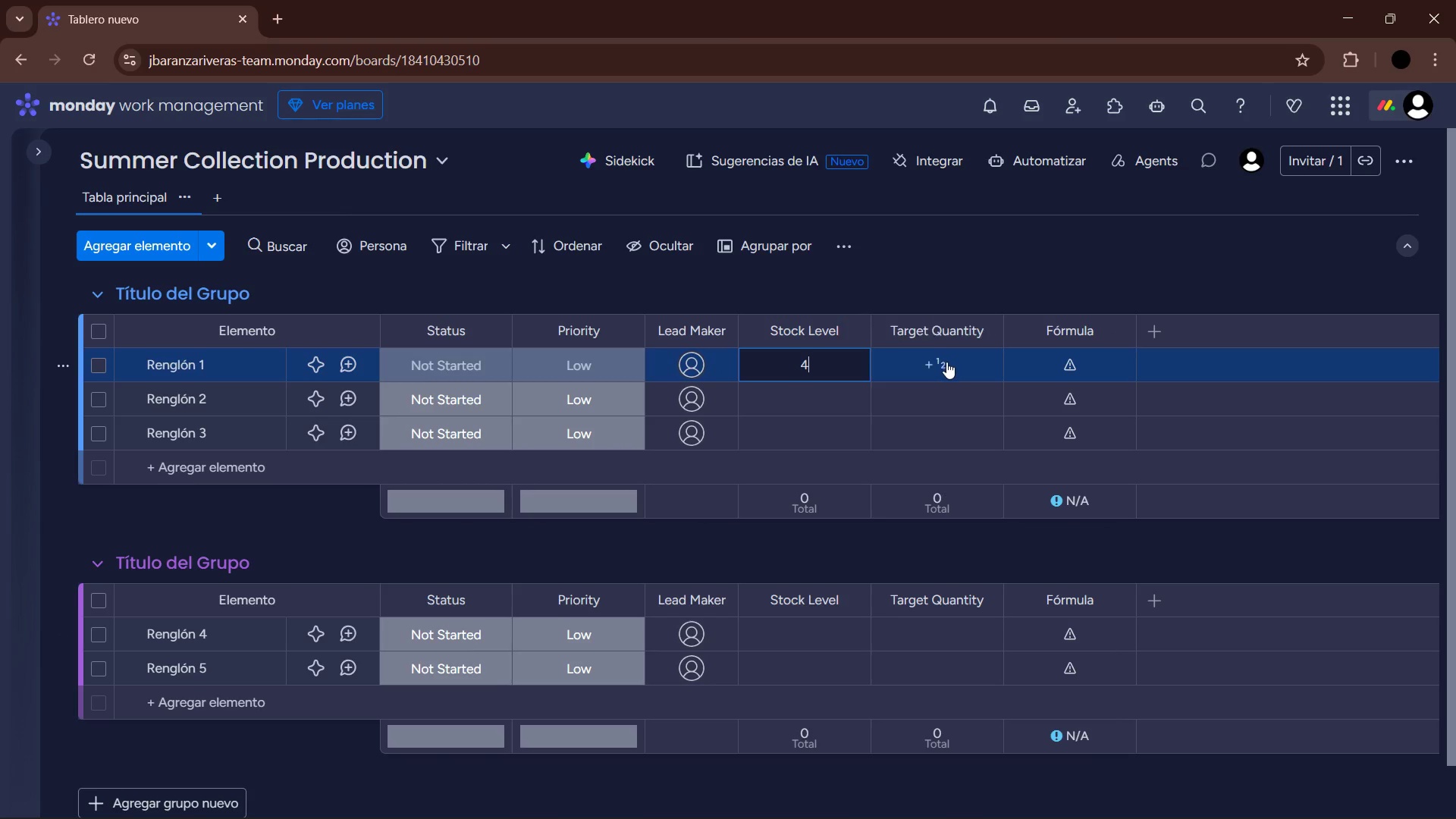 
key(Numpad2)
 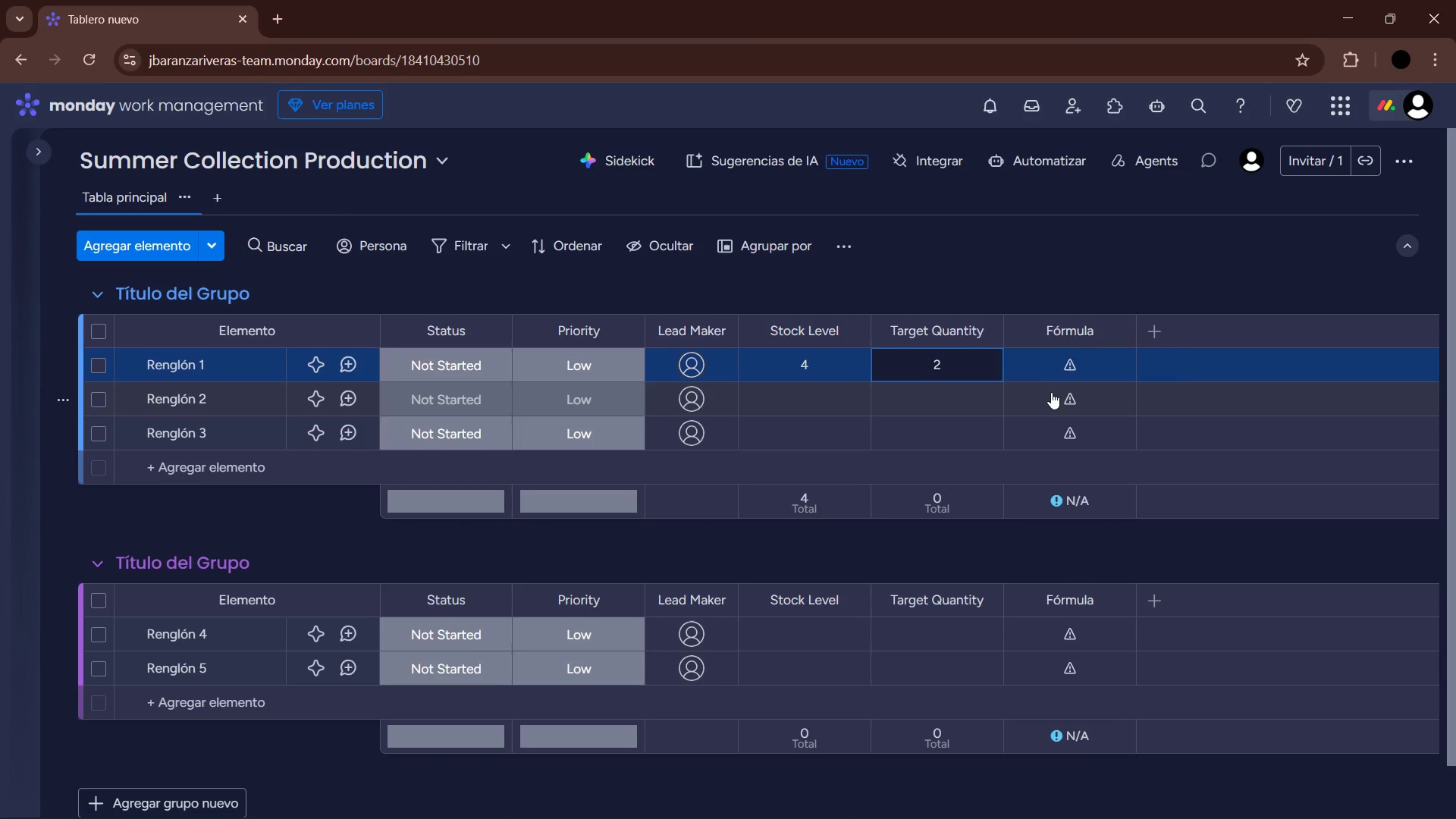 
key(Enter)
 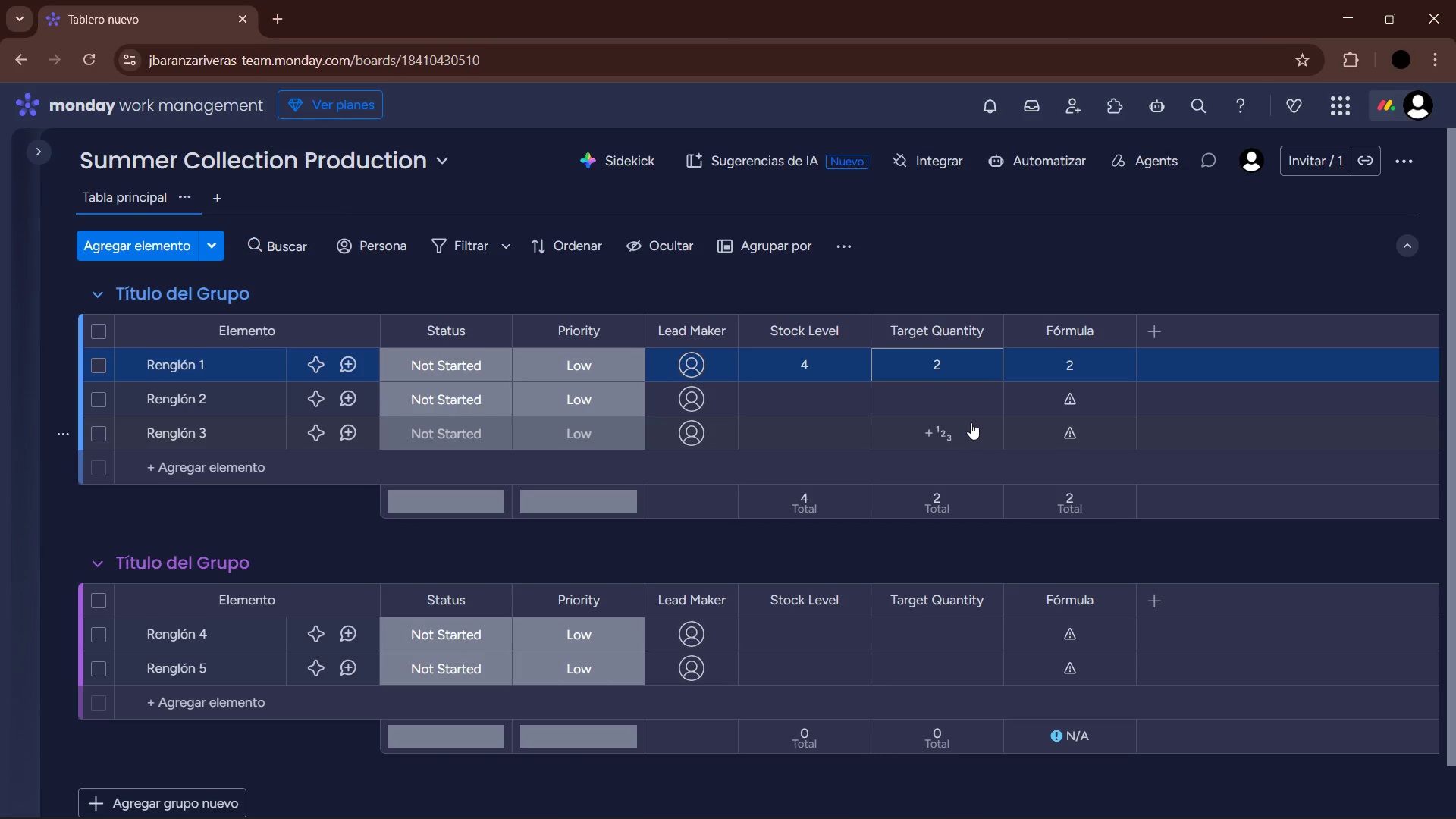 
key(Backspace)
 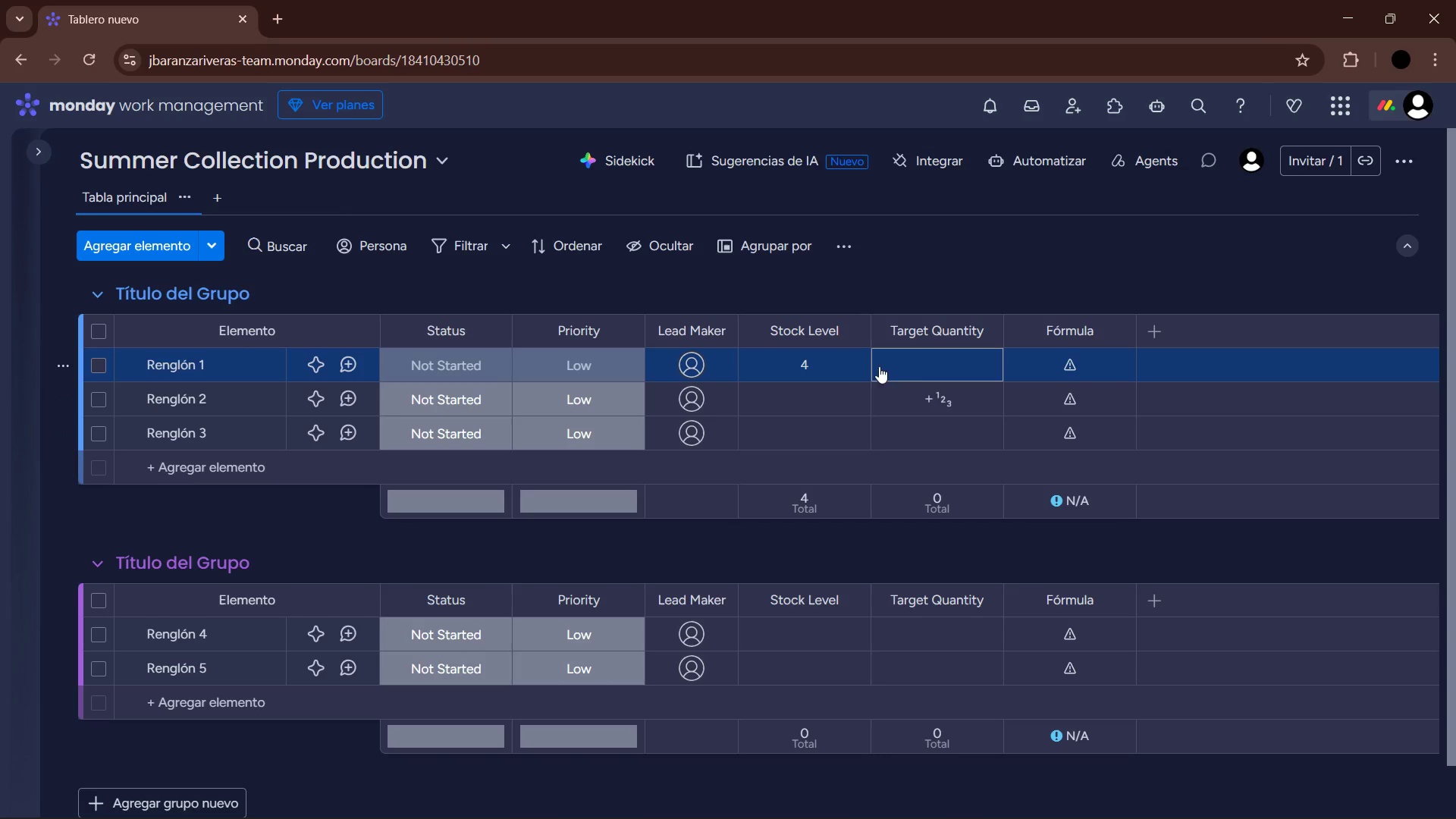 
left_click([827, 353])
 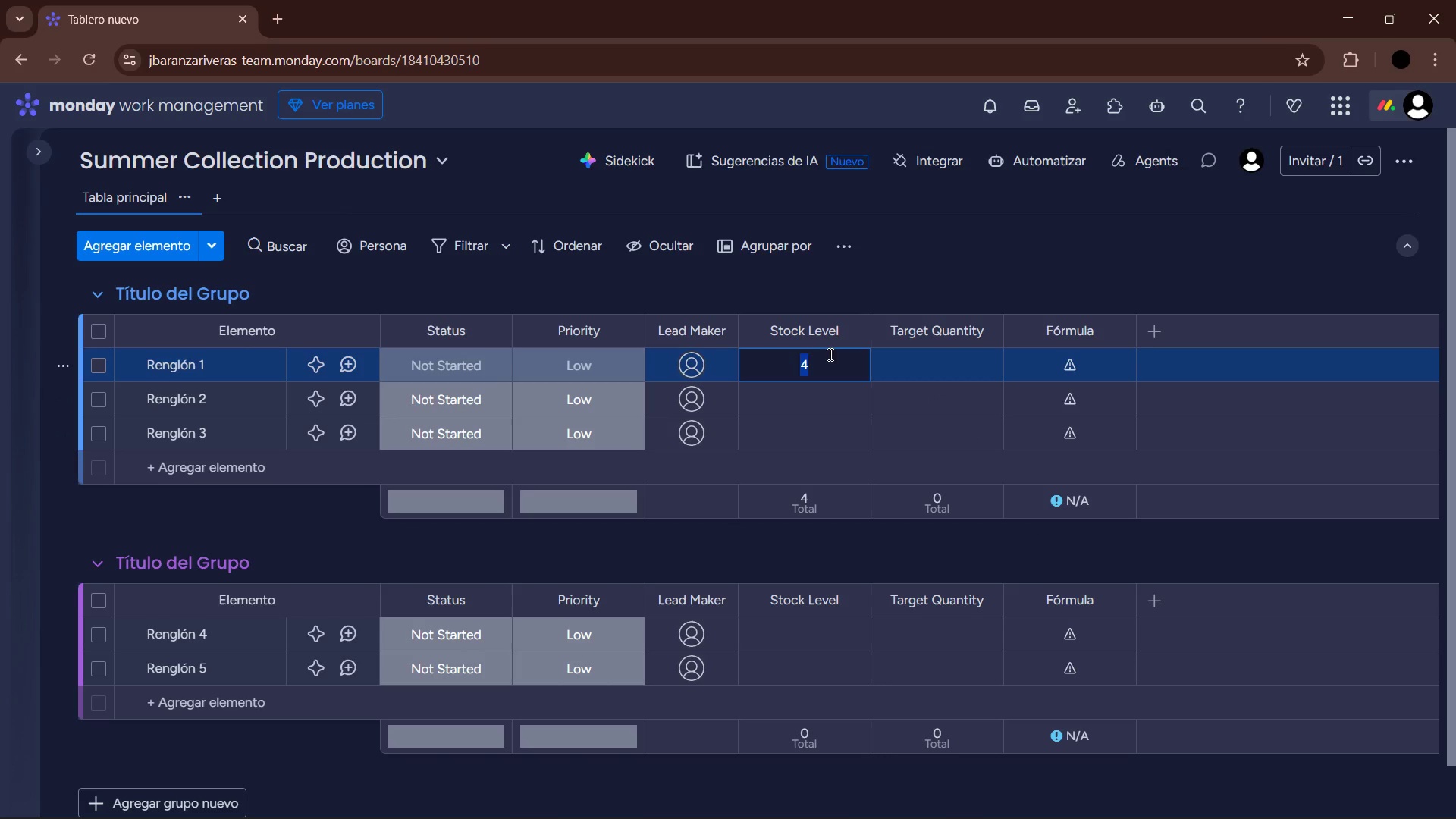 
key(Backspace)
 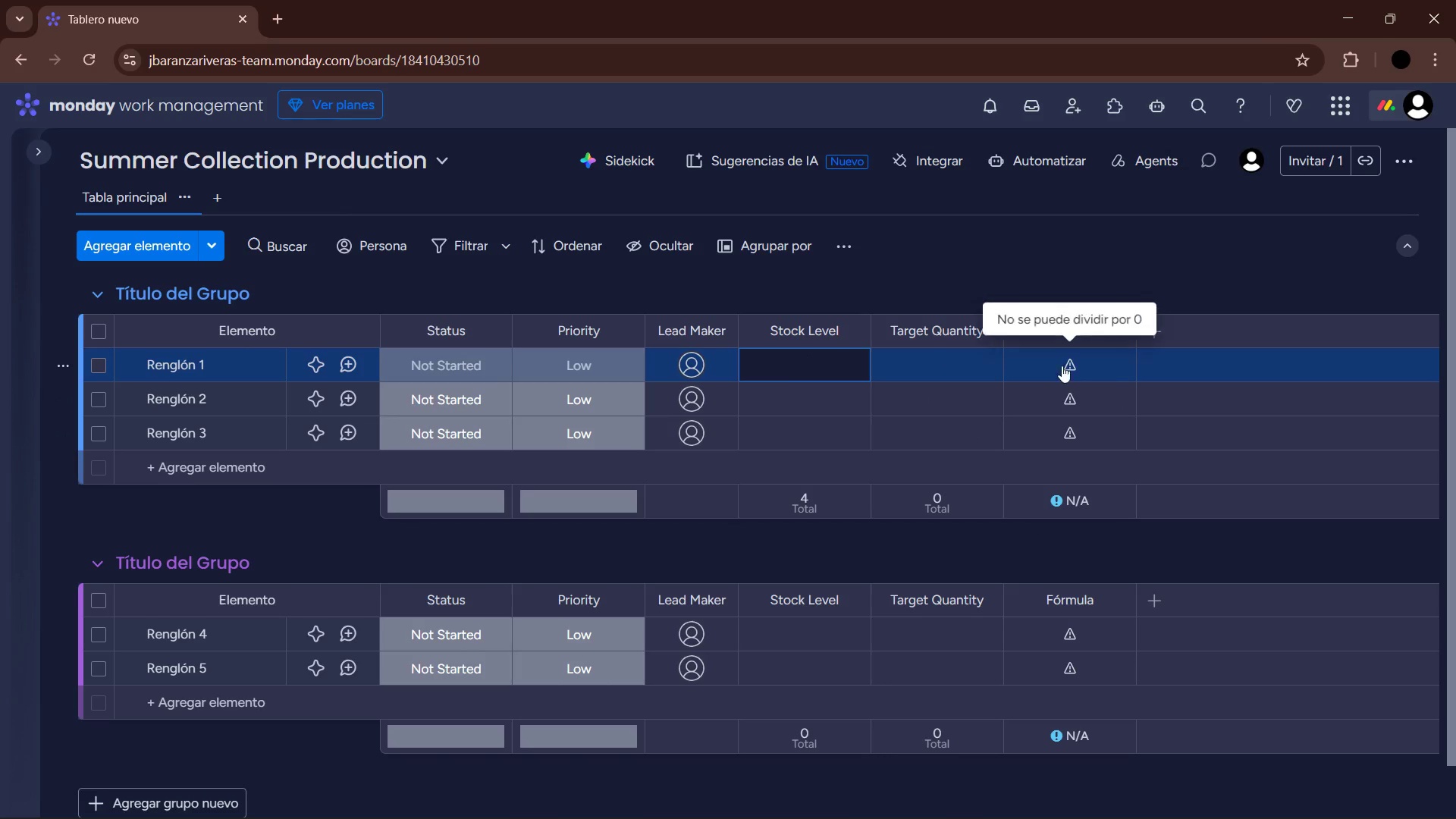 
left_click([1067, 367])
 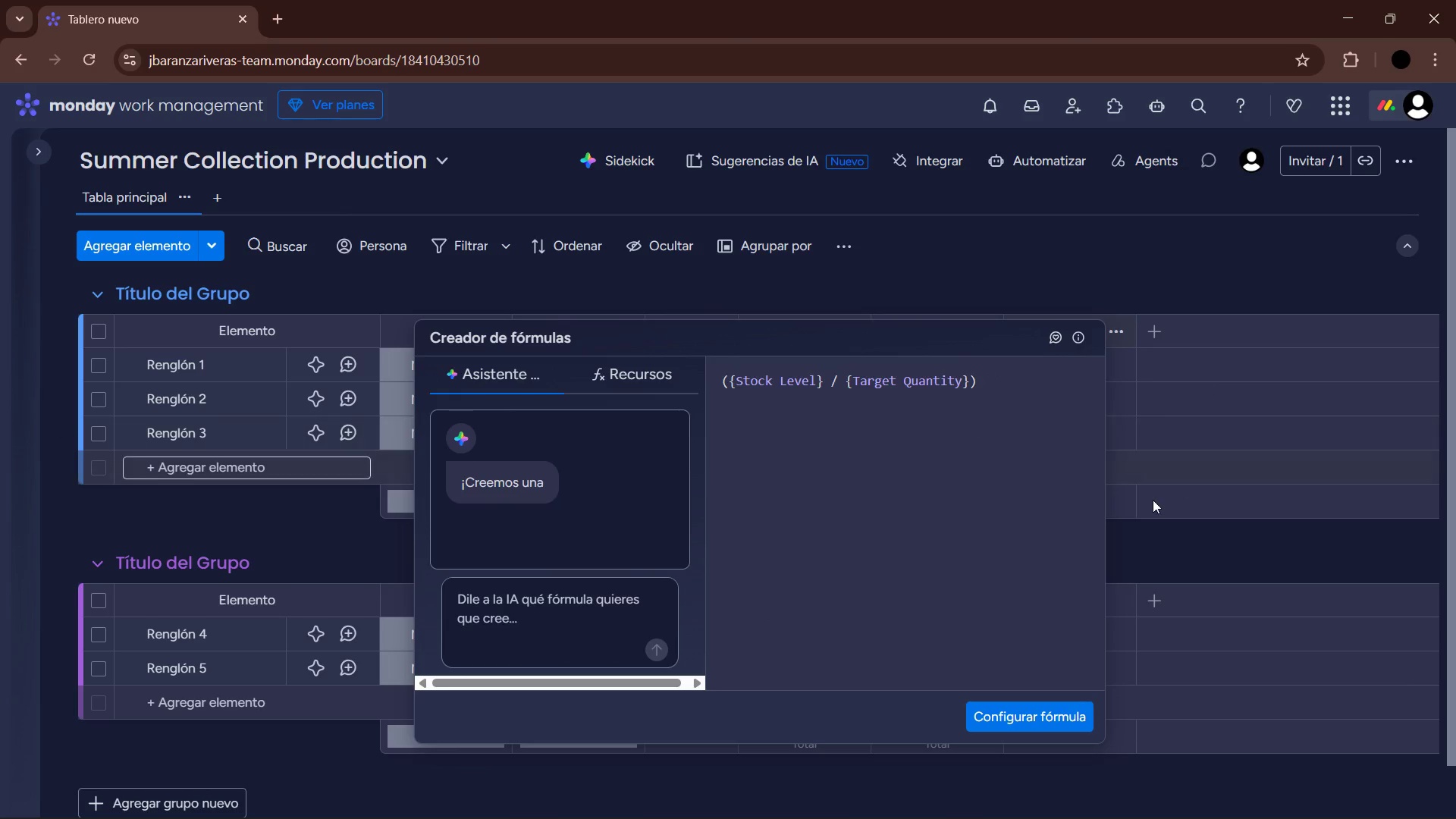 
left_click([1095, 498])
 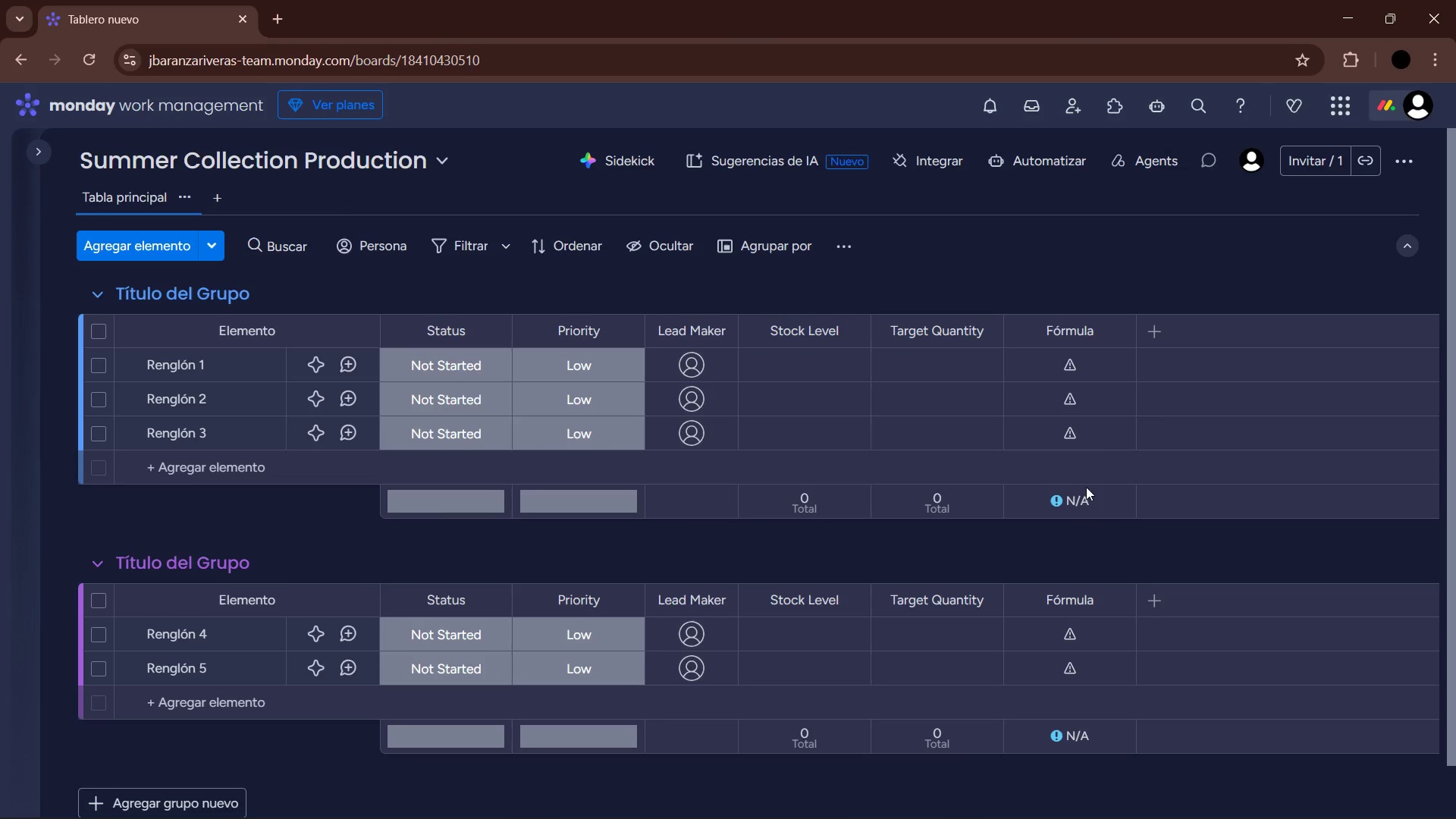 
left_click([1090, 437])
 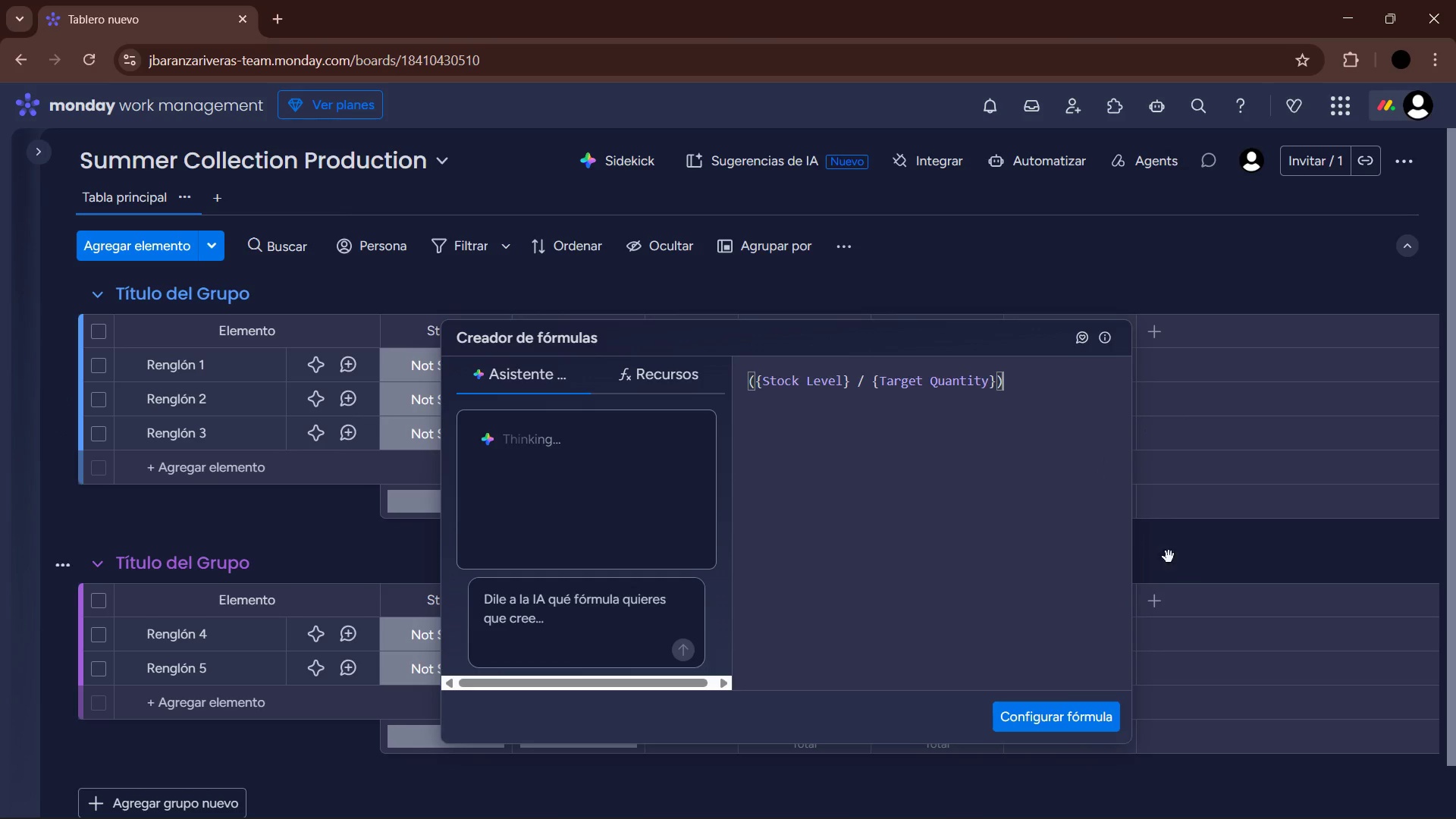 
left_click([1189, 557])
 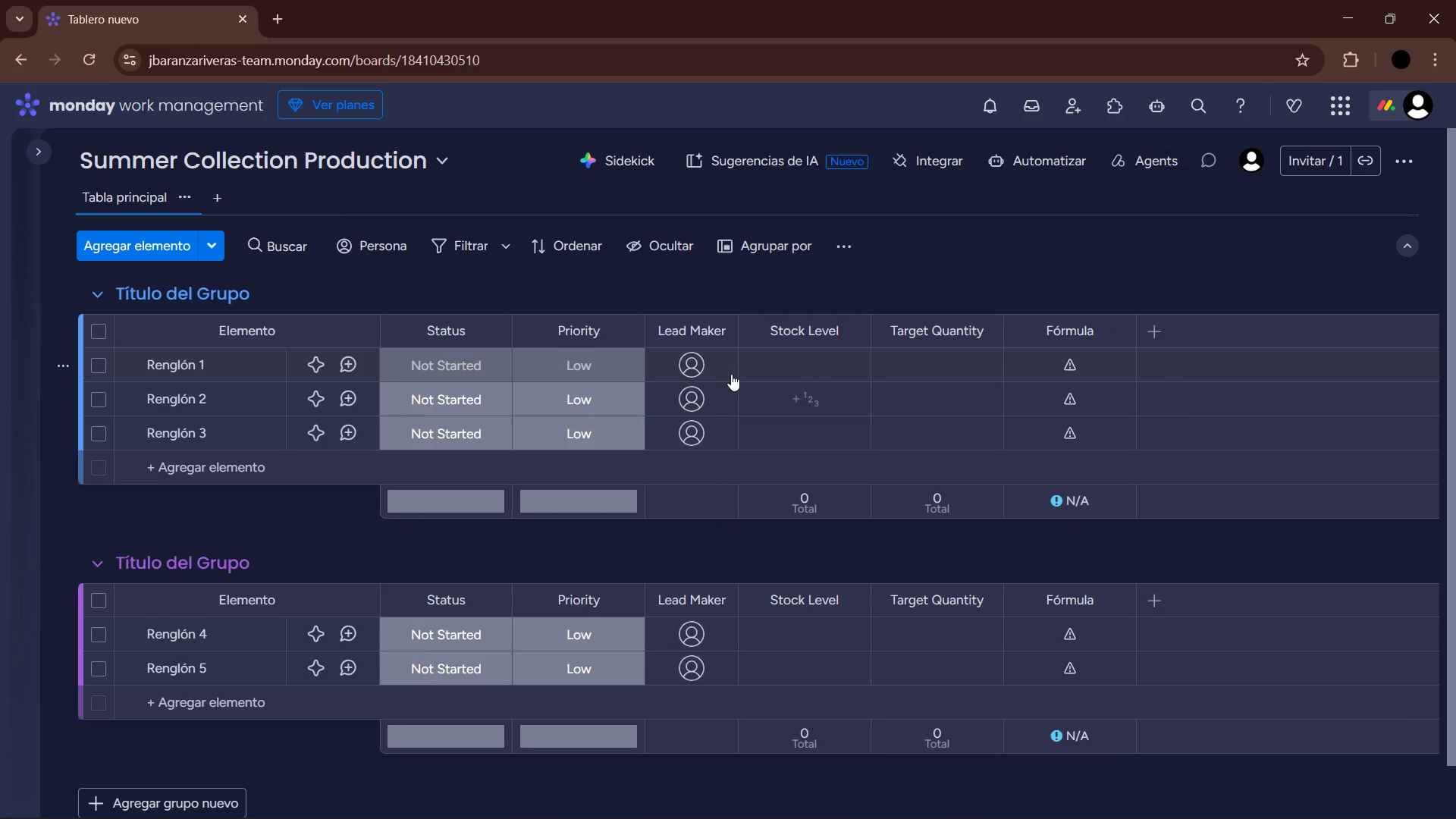 
left_click([802, 367])
 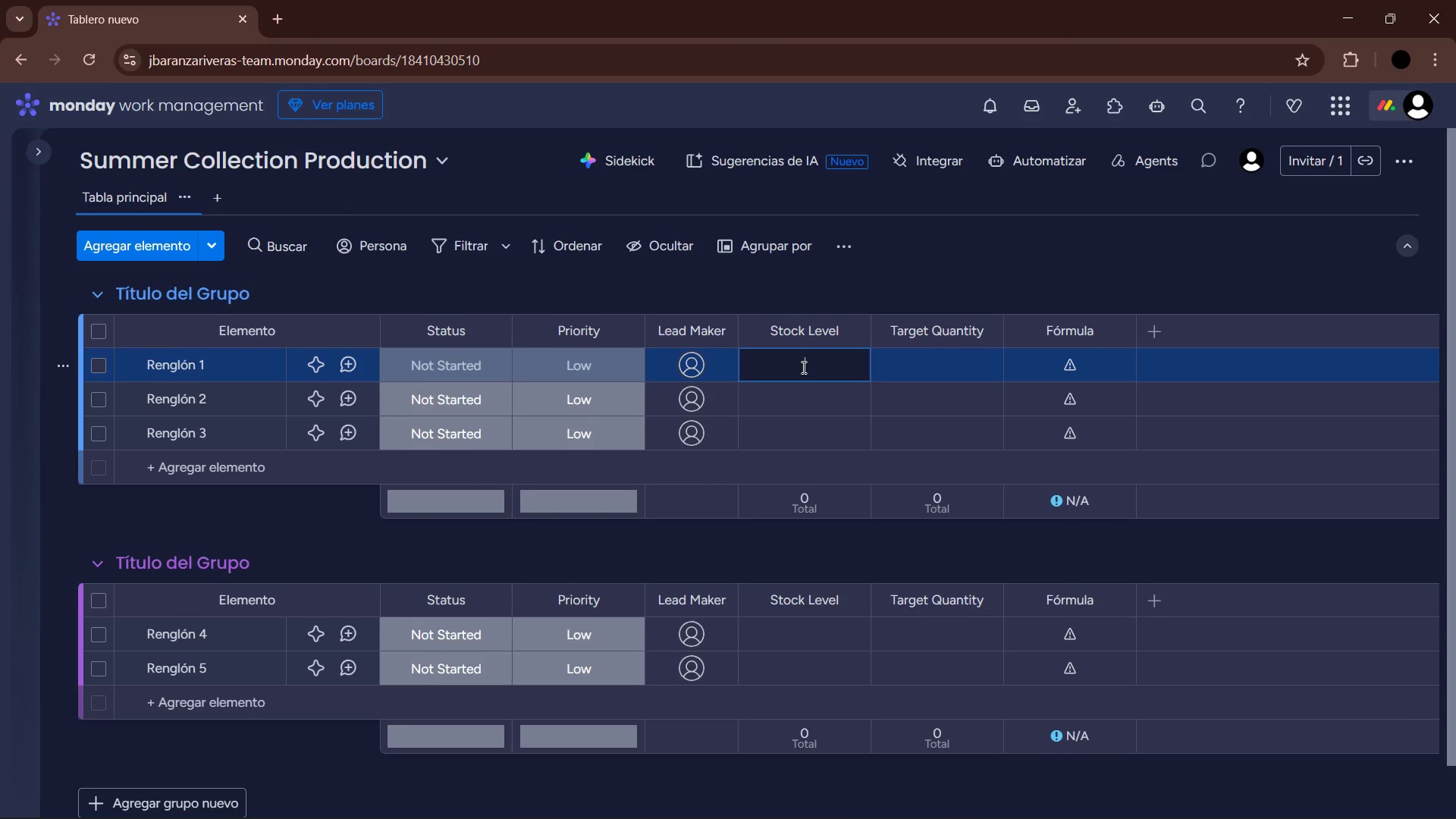 
key(Numpad2)
 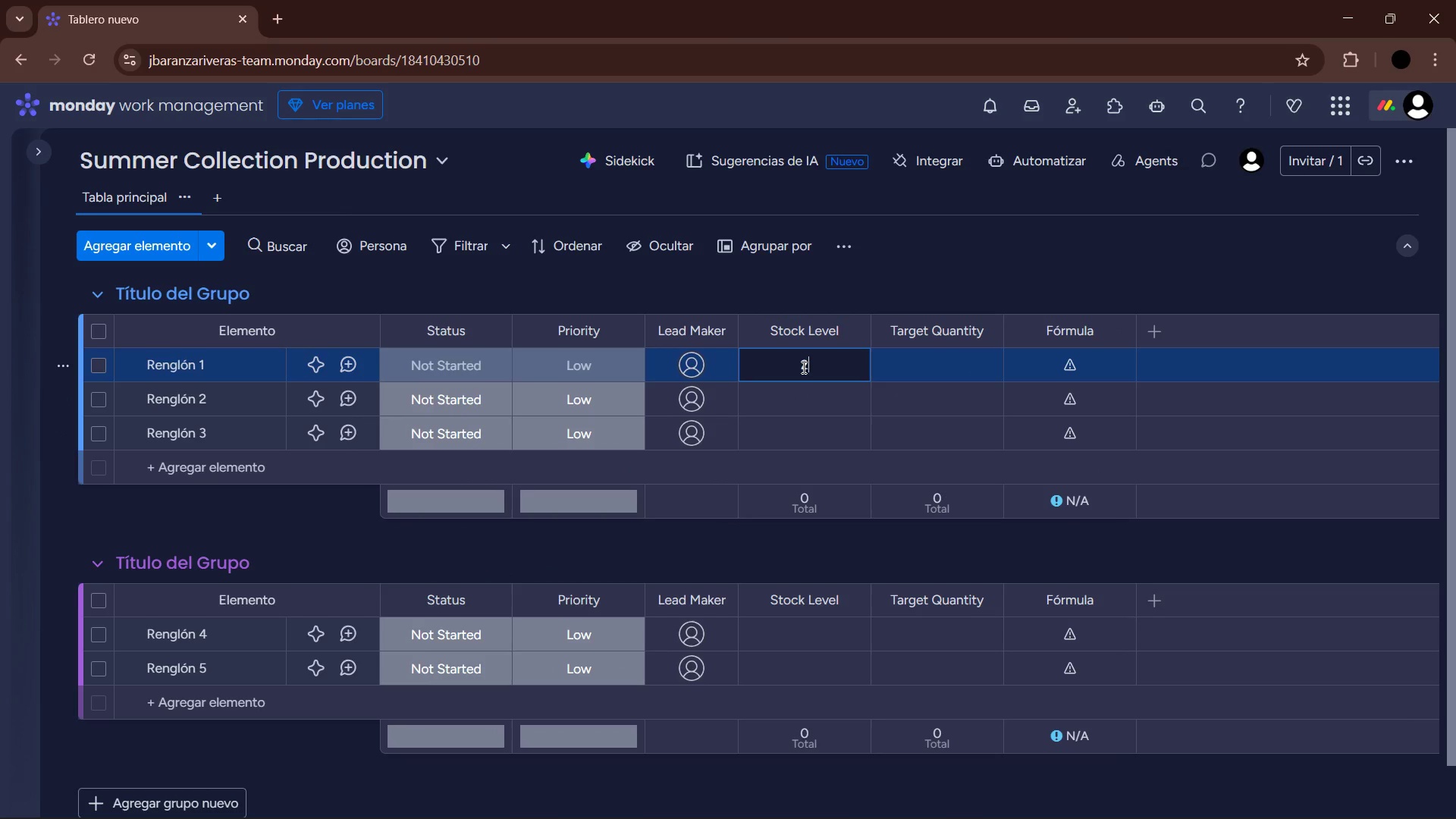 
key(NumpadEnter)
 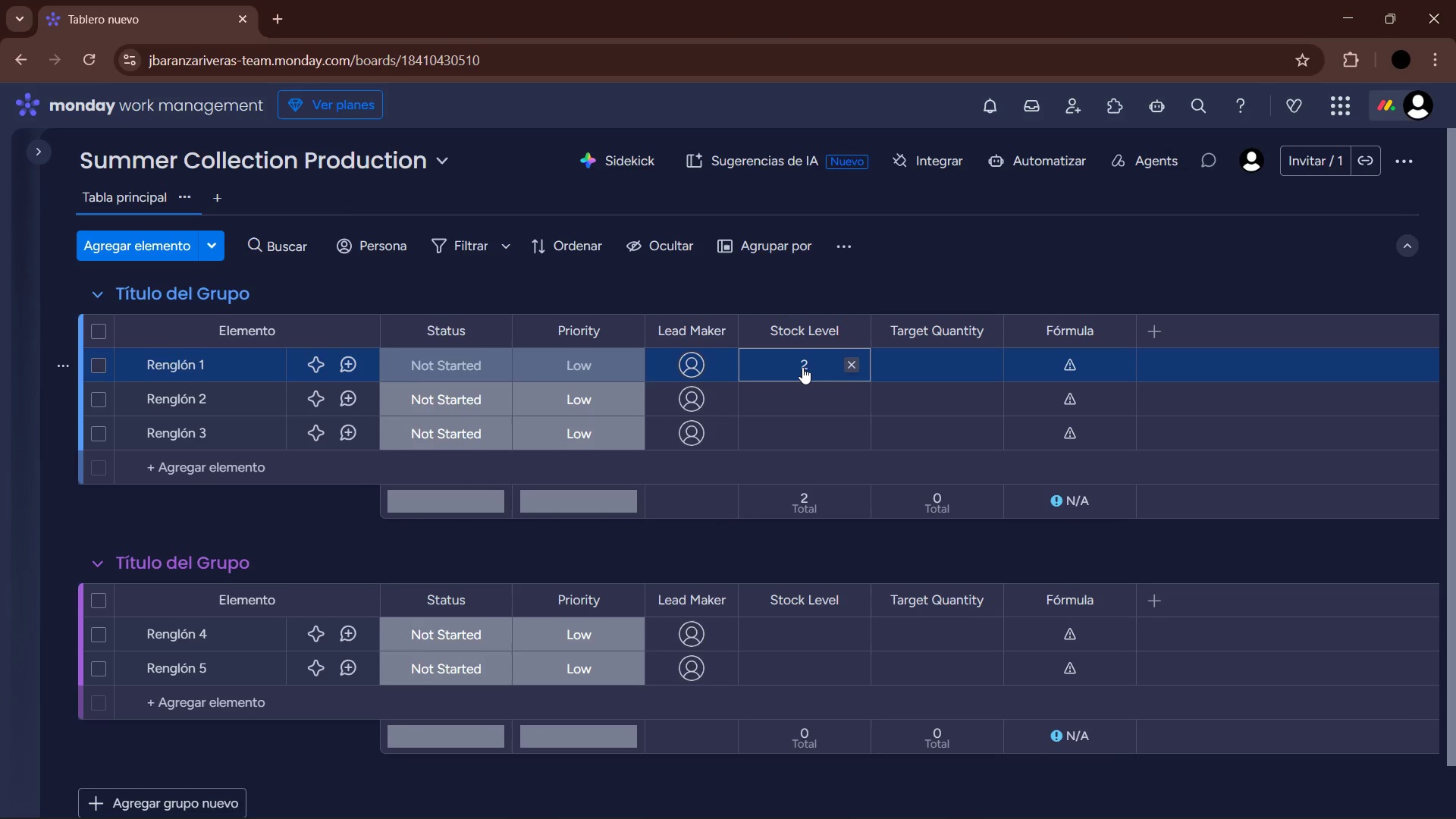 
key(ArrowRight)
 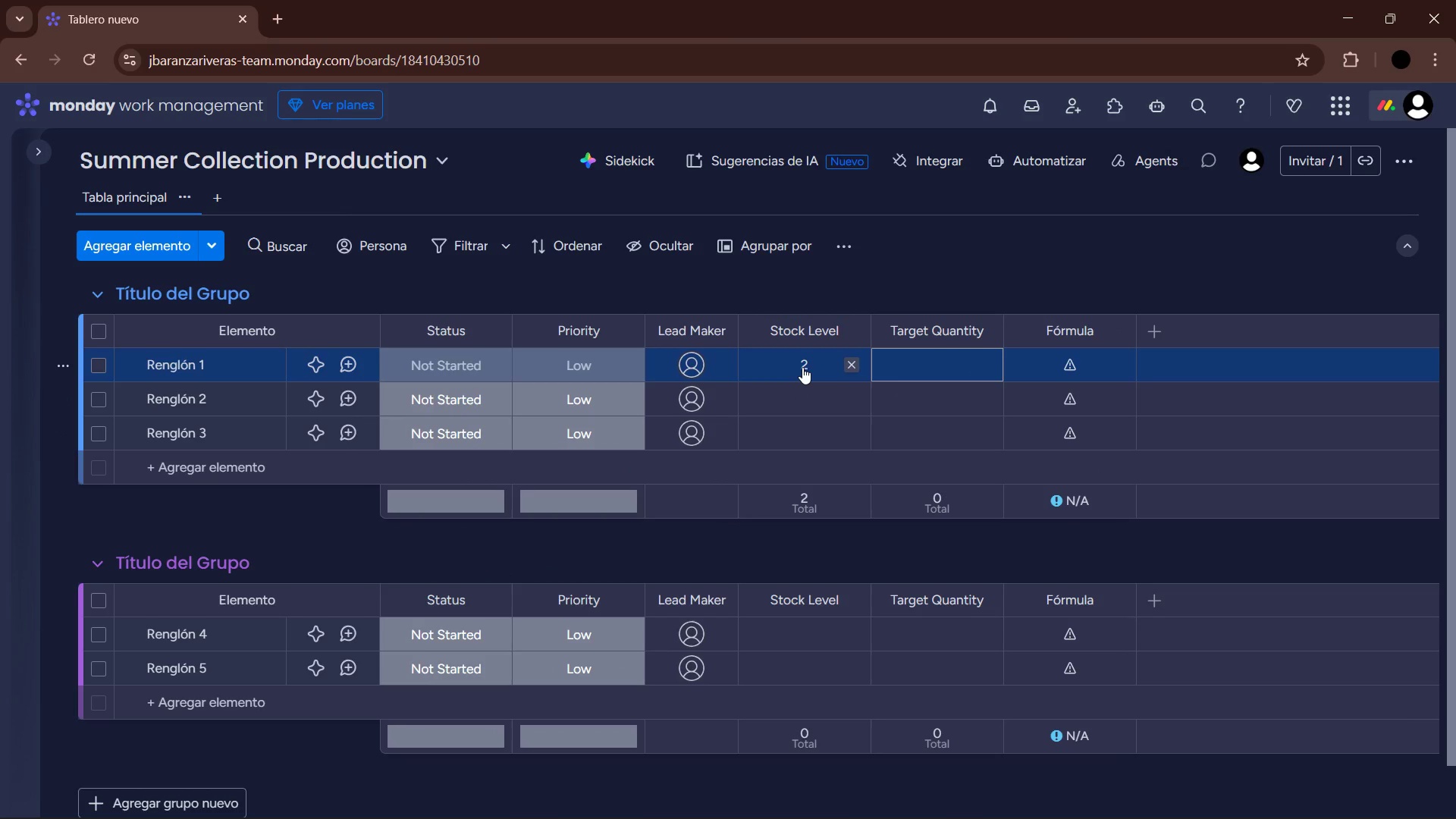 
key(Numpad3)
 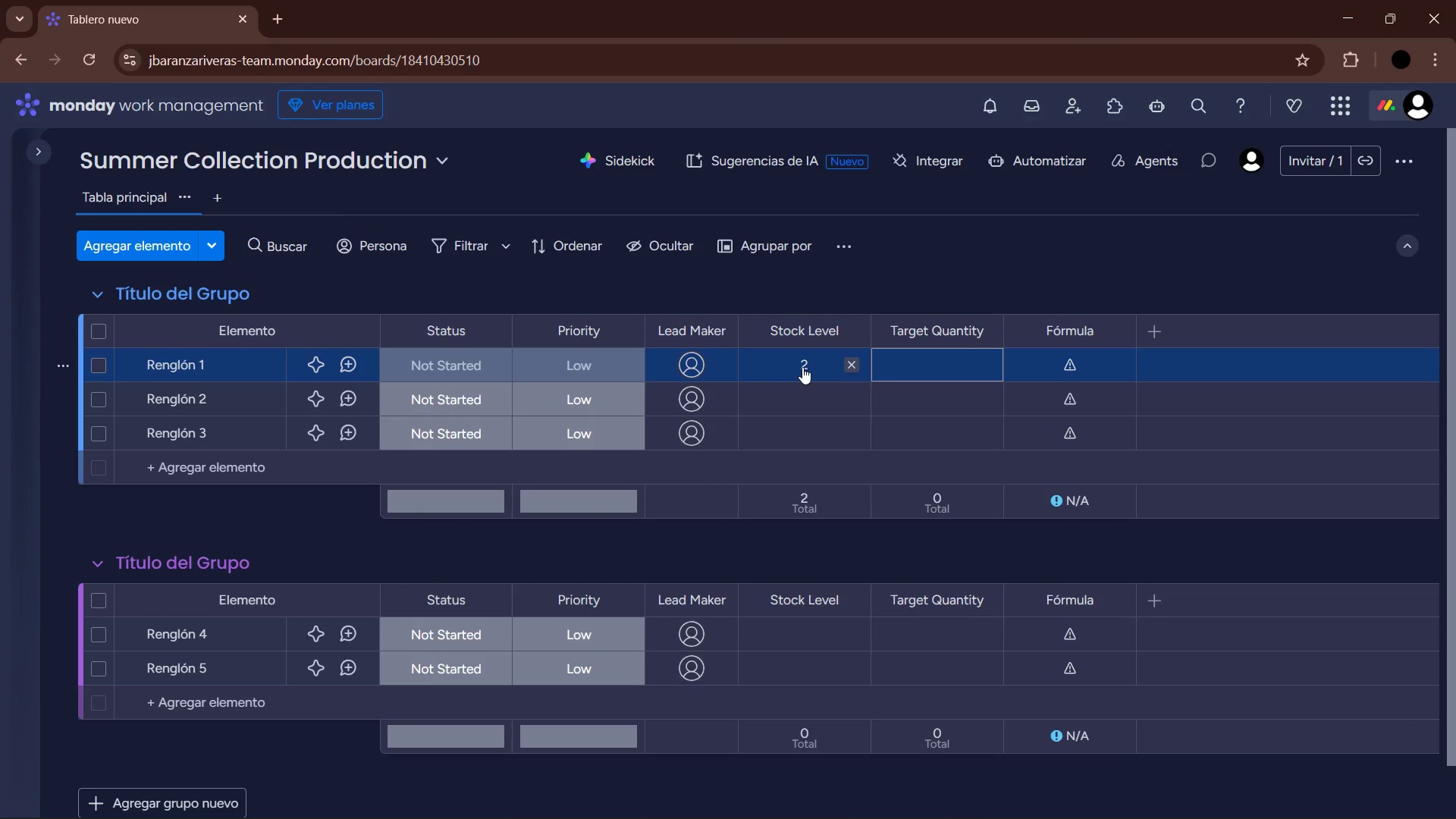 
key(Numpad2)
 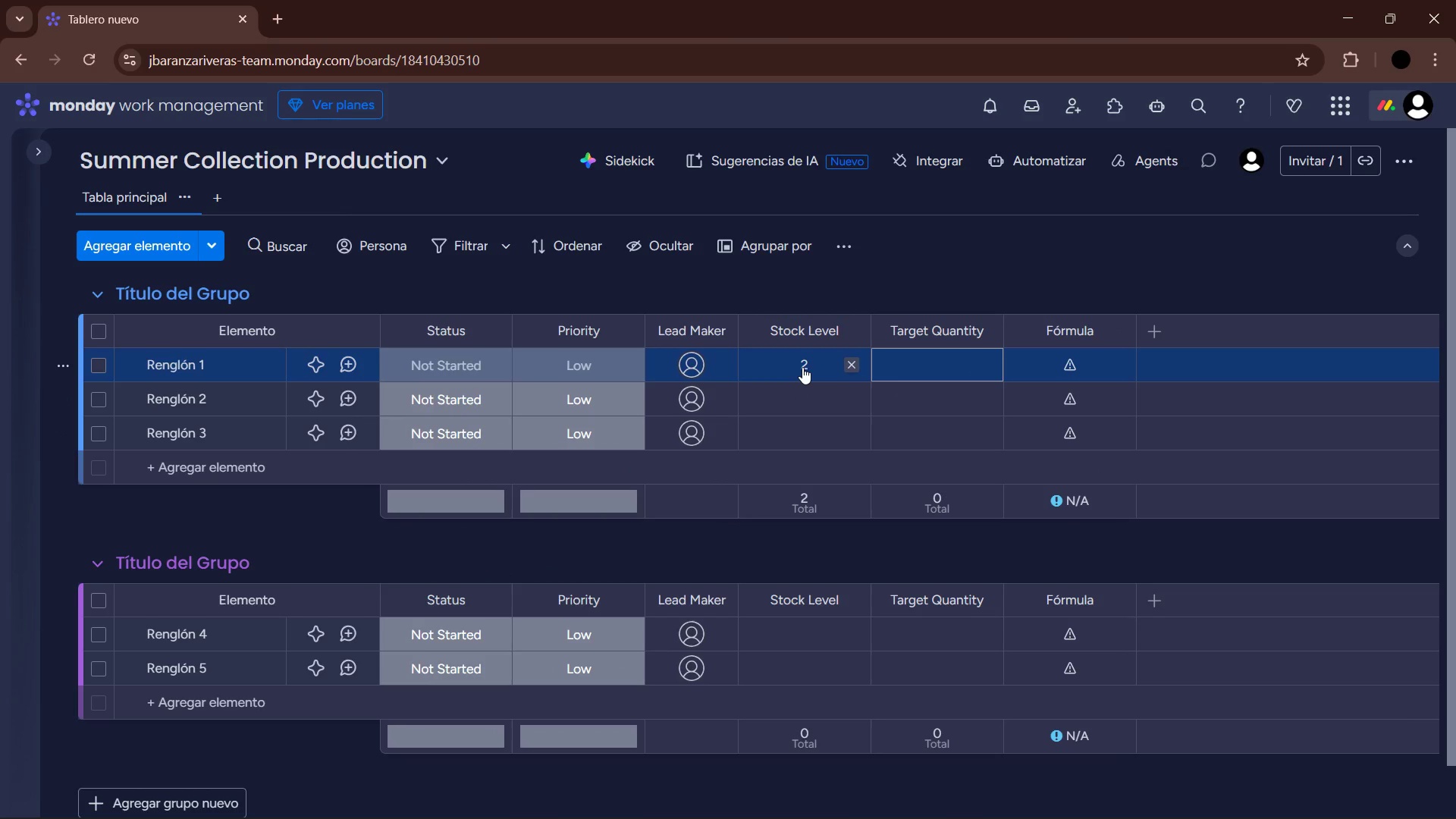 
key(Numpad2)
 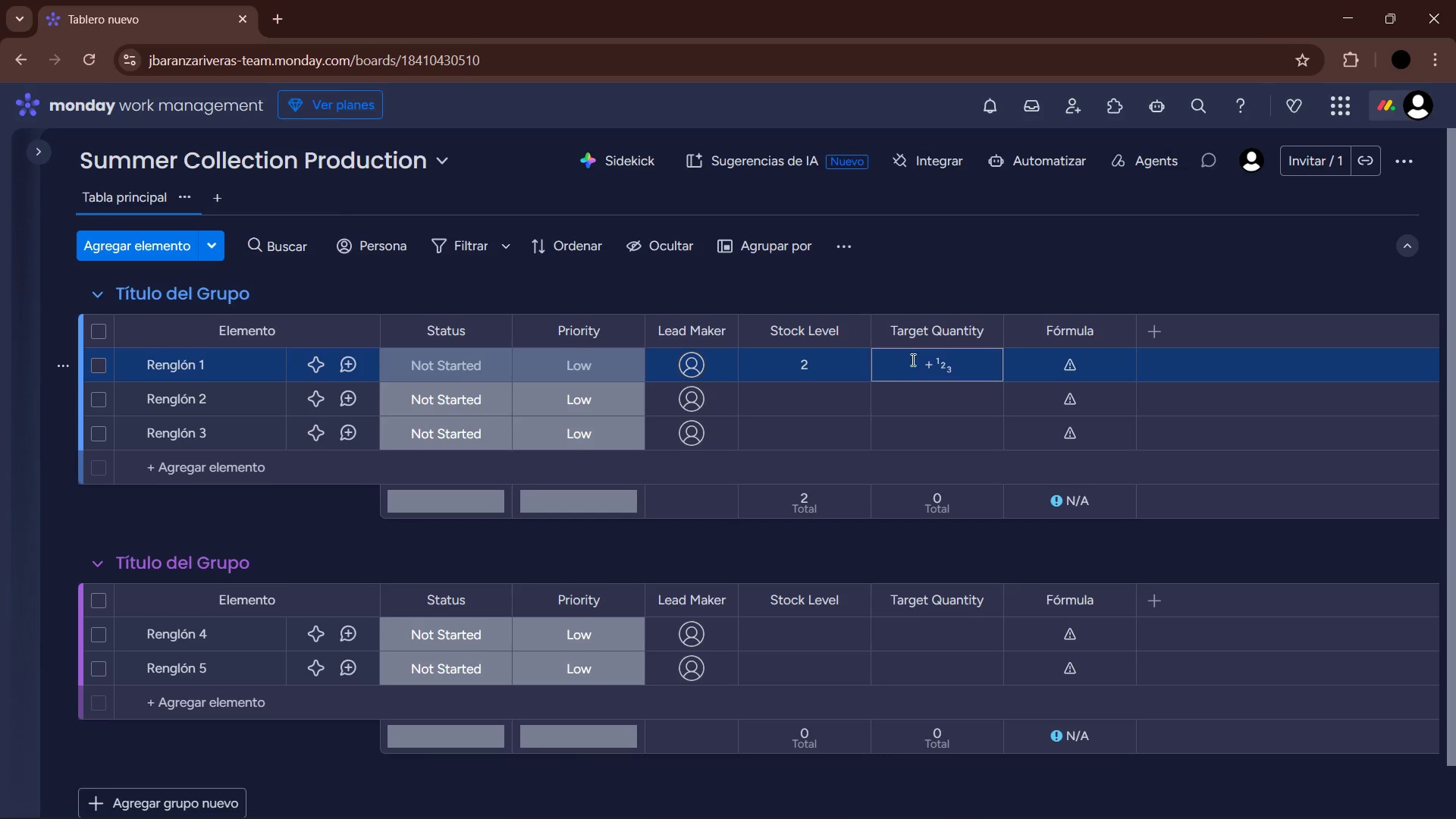 
key(Numpad2)
 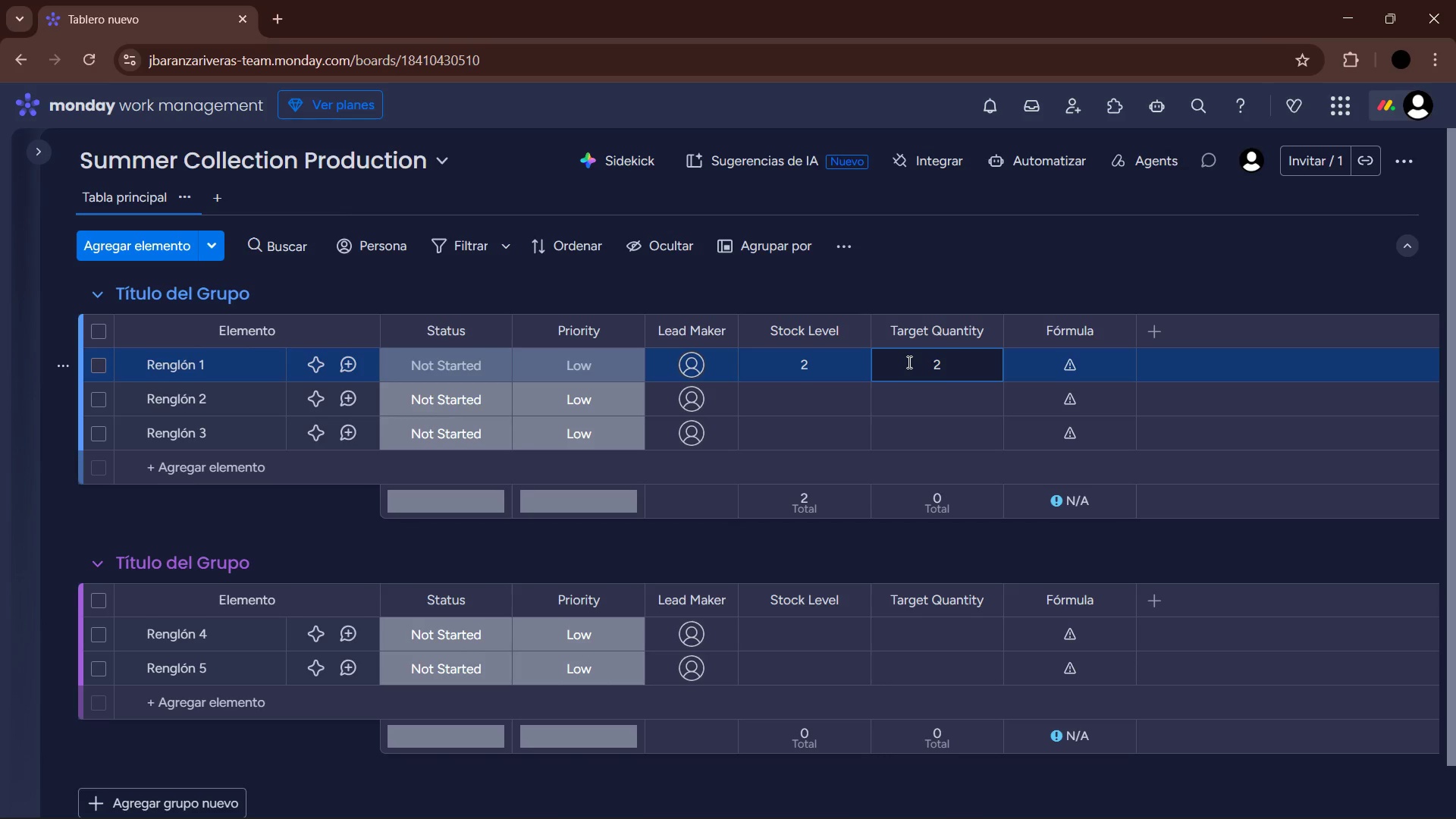 
key(NumpadEnter)
 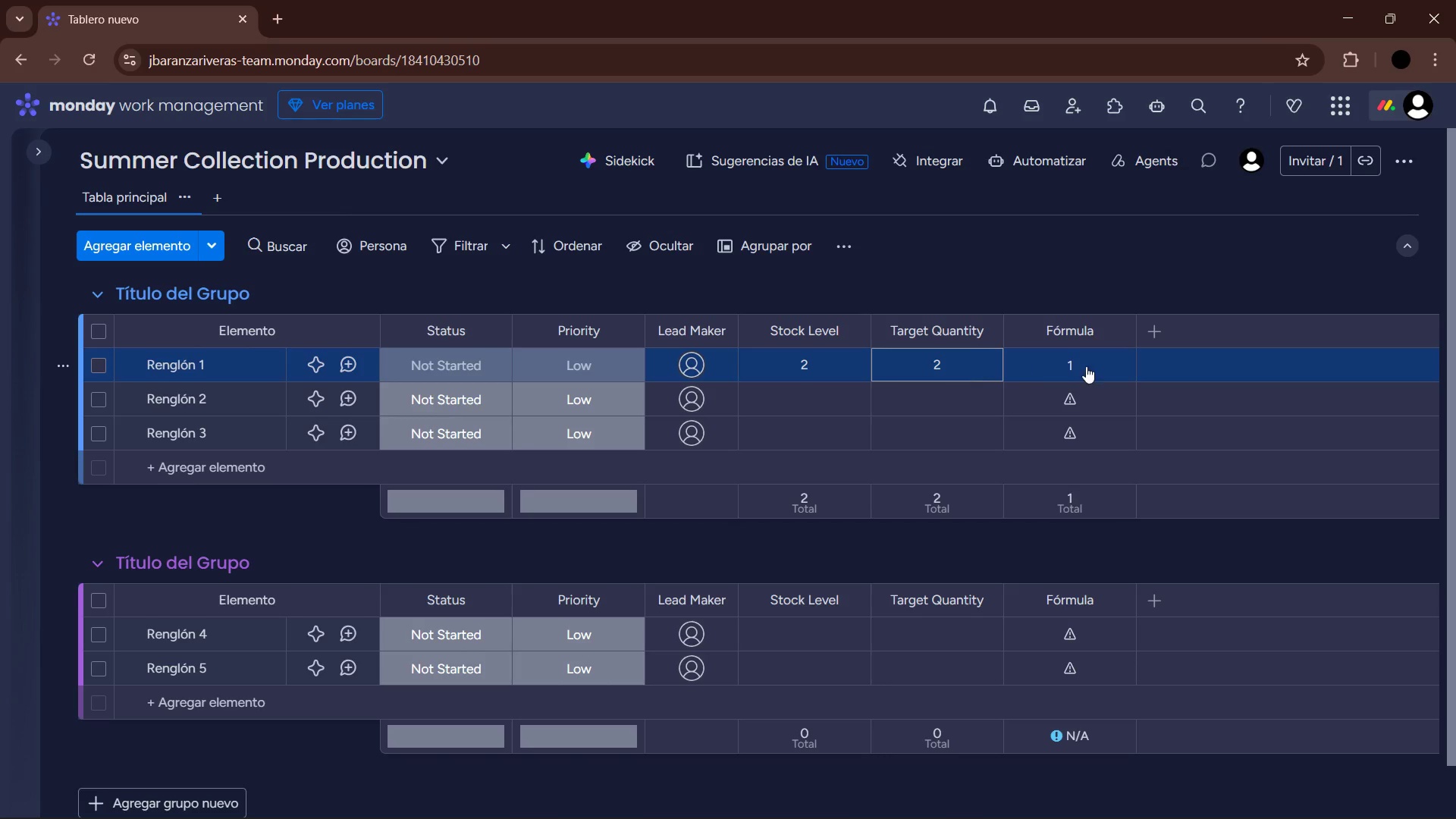 
left_click([1097, 359])
 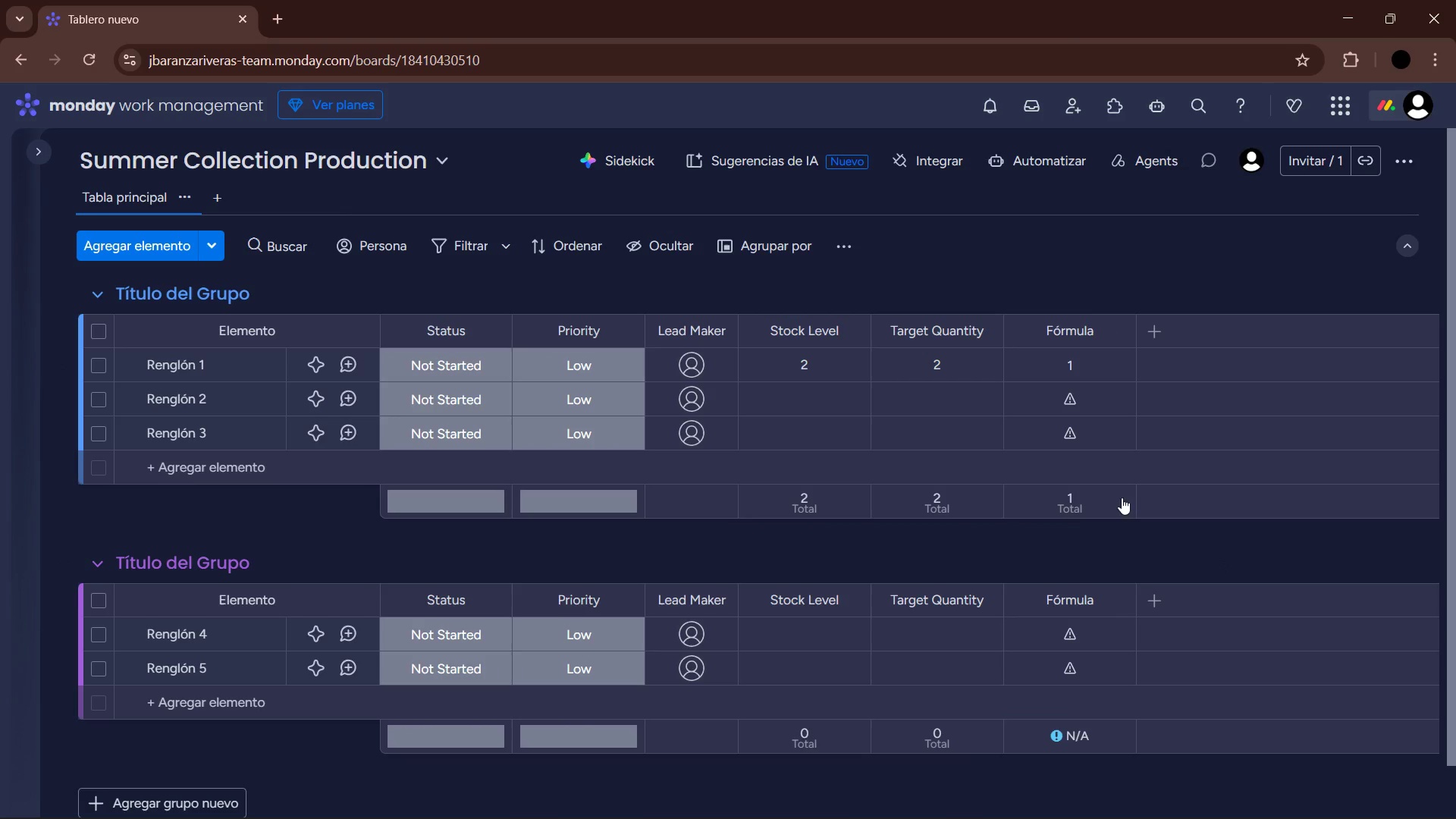 
left_click([1079, 504])
 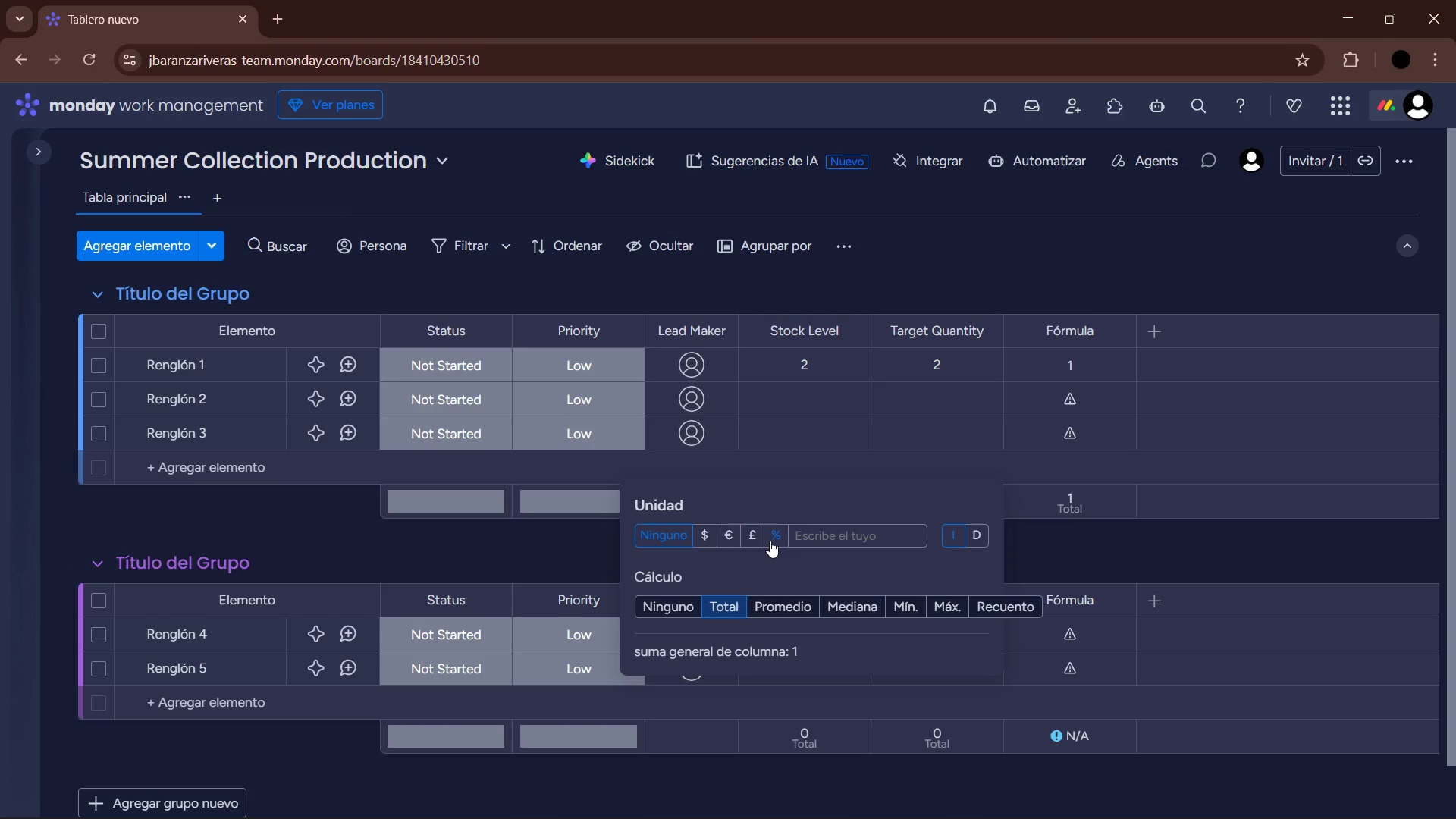 
left_click([1188, 539])
 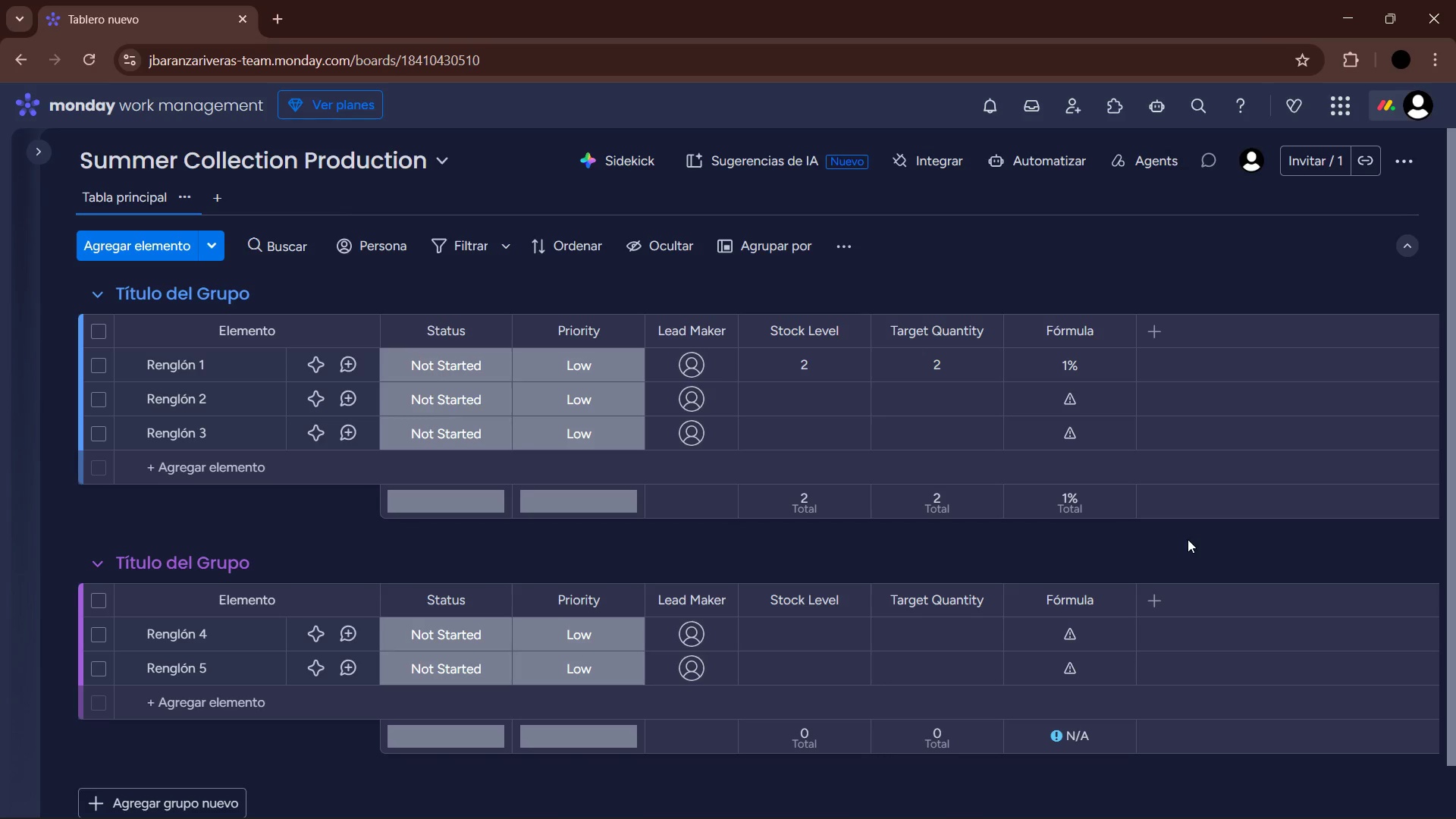 
wait(25.0)
 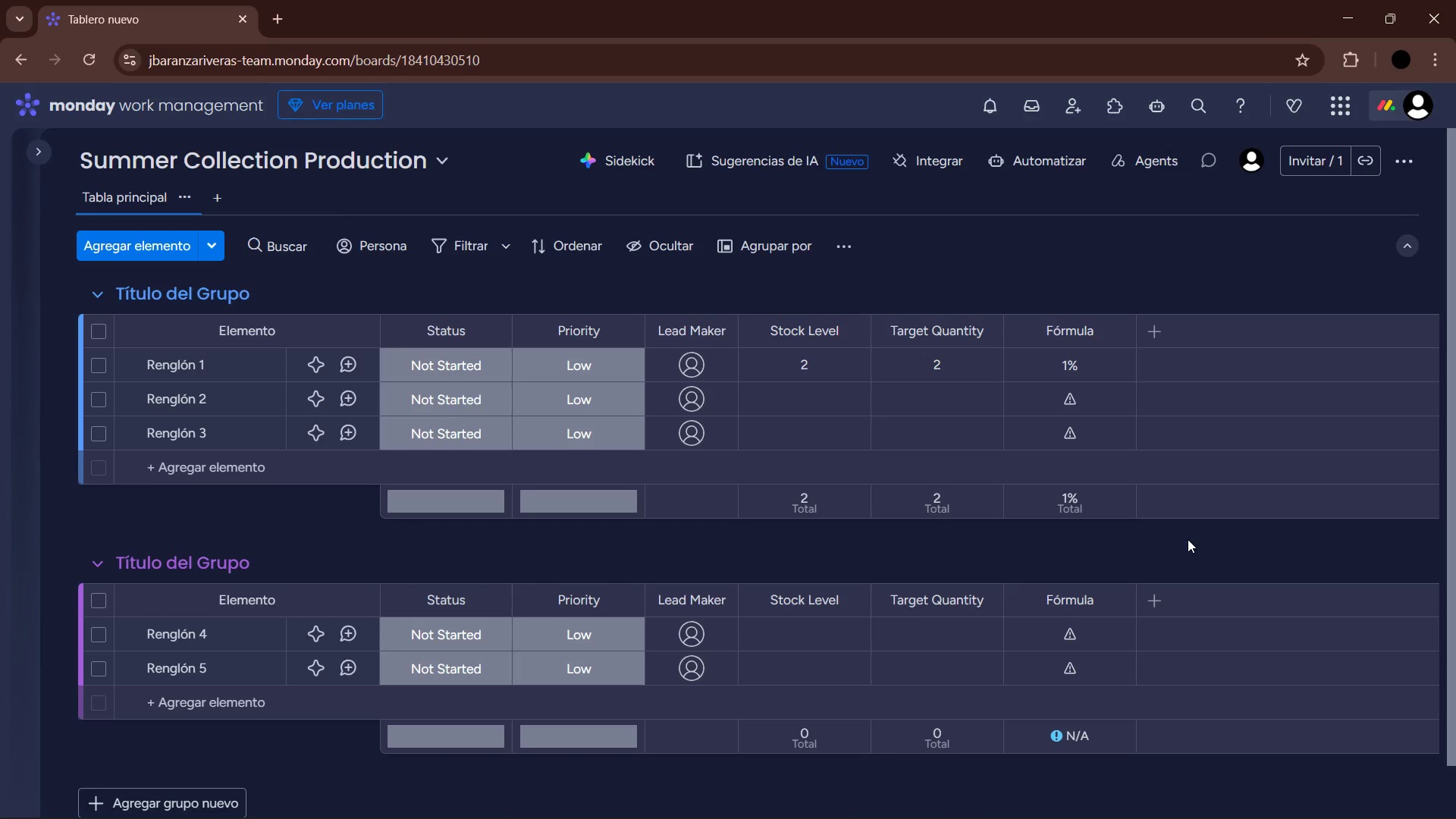 
left_click([1065, 331])
 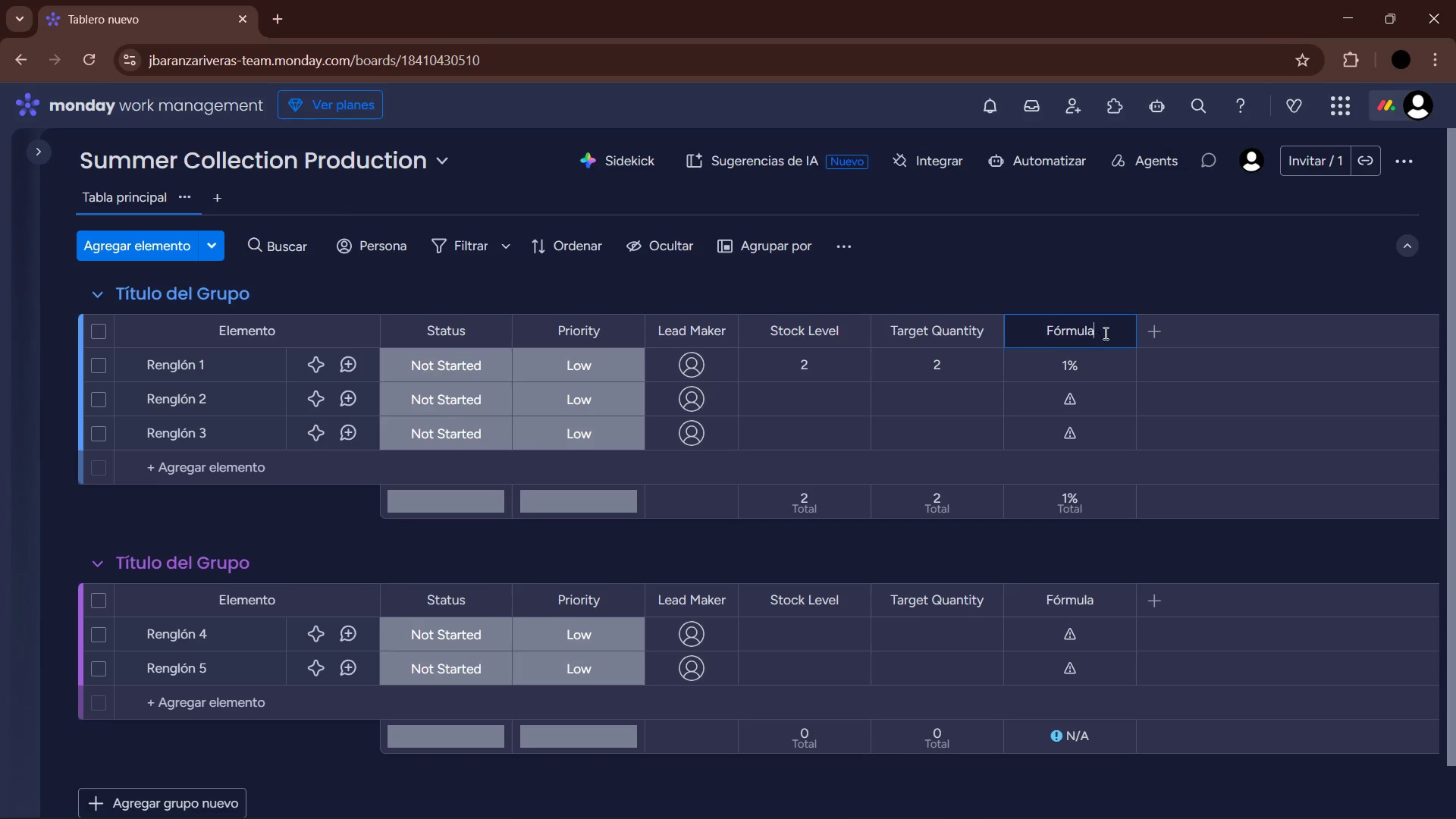 
left_click_drag(start_coordinate=[1104, 332], to_coordinate=[1025, 331])
 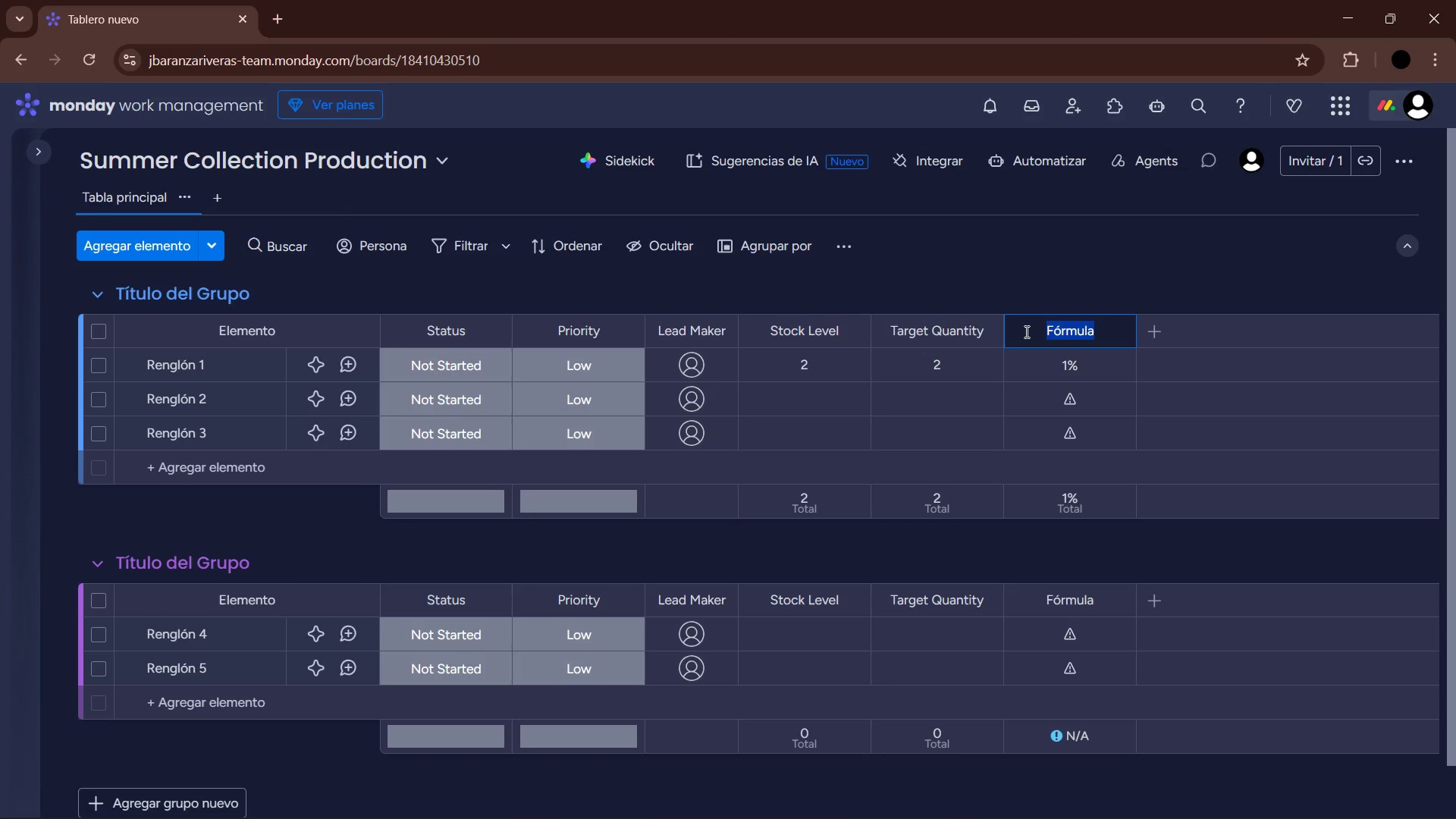 
type(Inventory Health)
 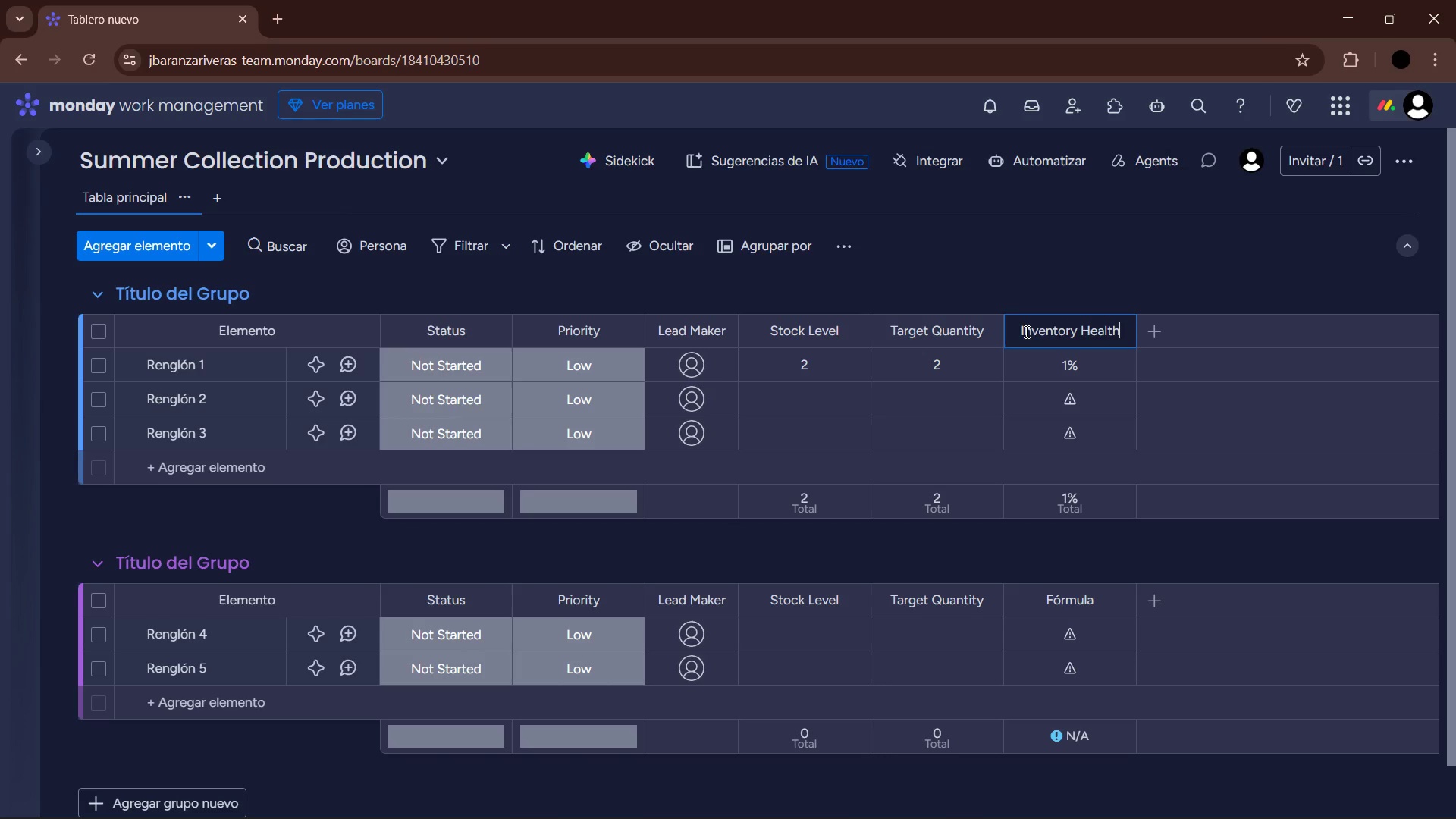 
key(Enter)